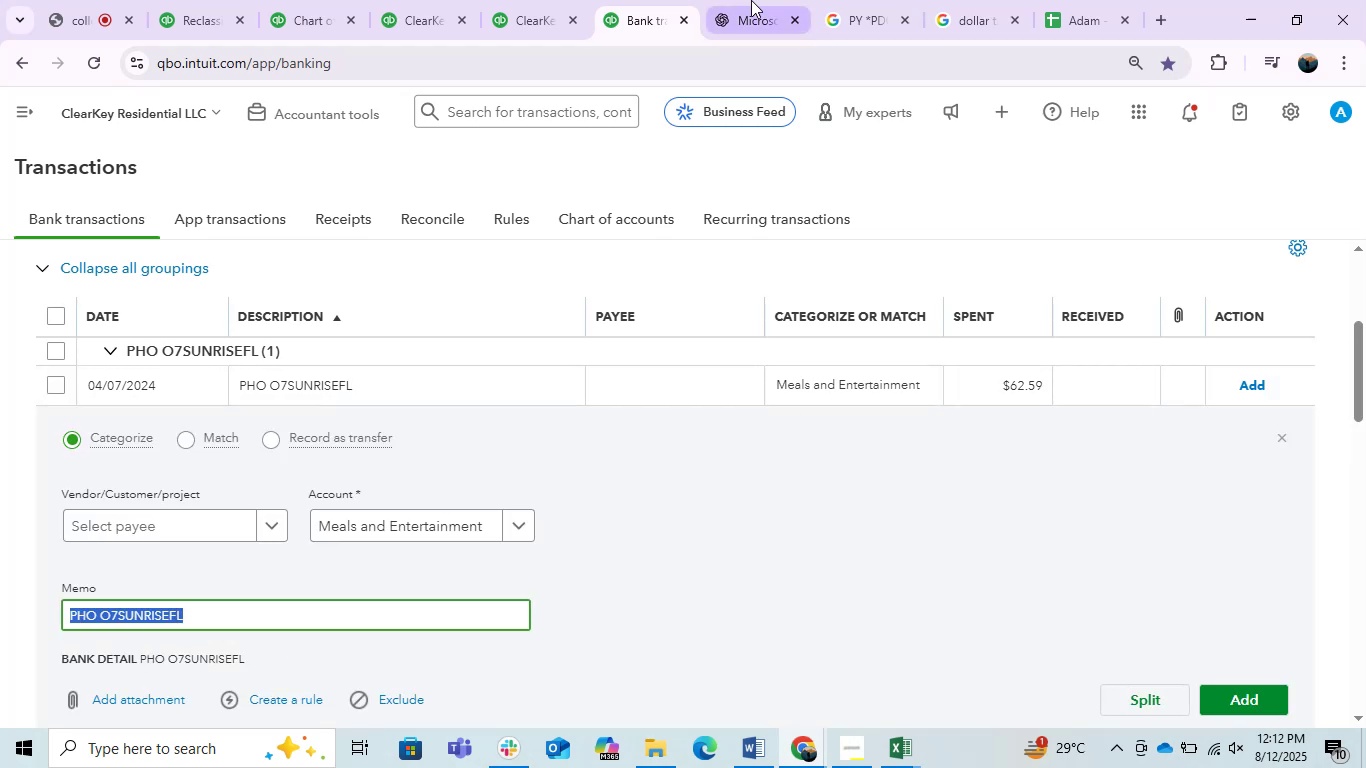 
left_click([751, 0])
 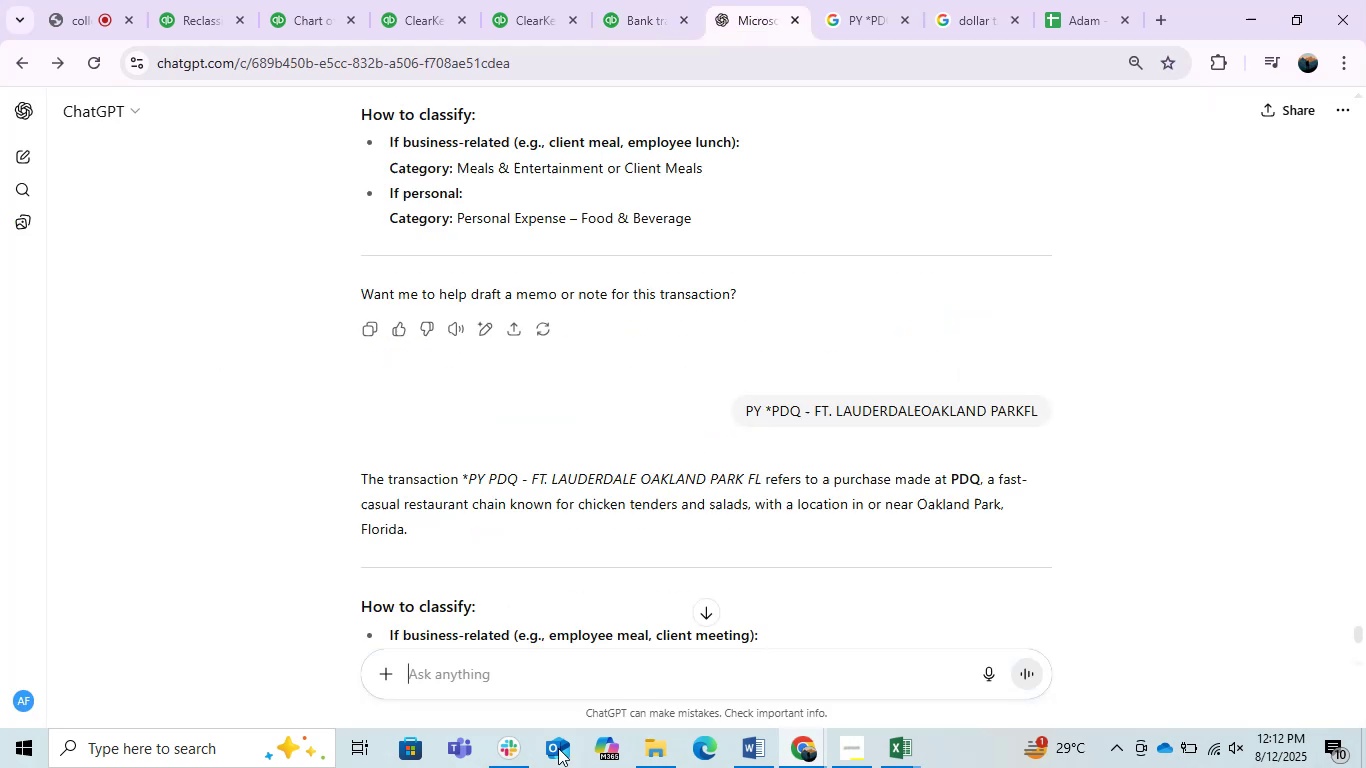 
key(Control+V)
 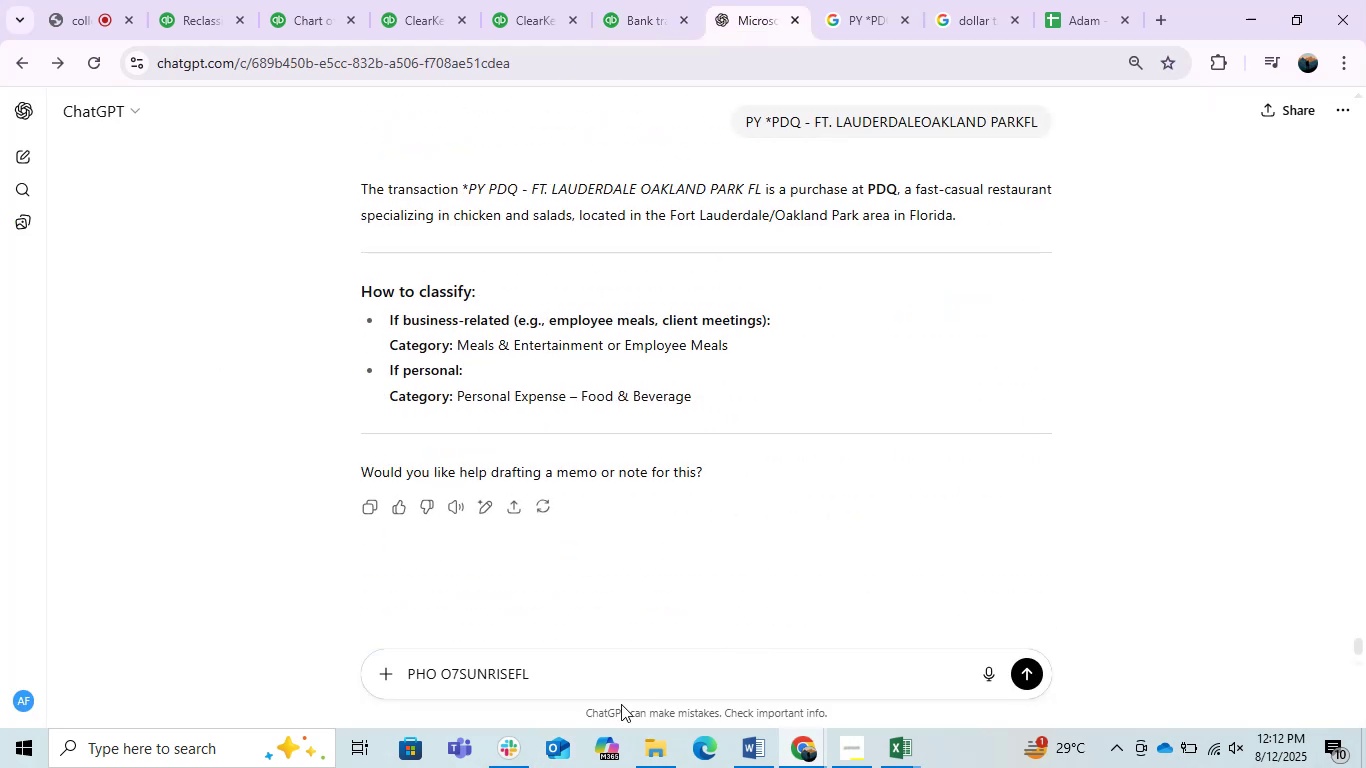 
key(Enter)
 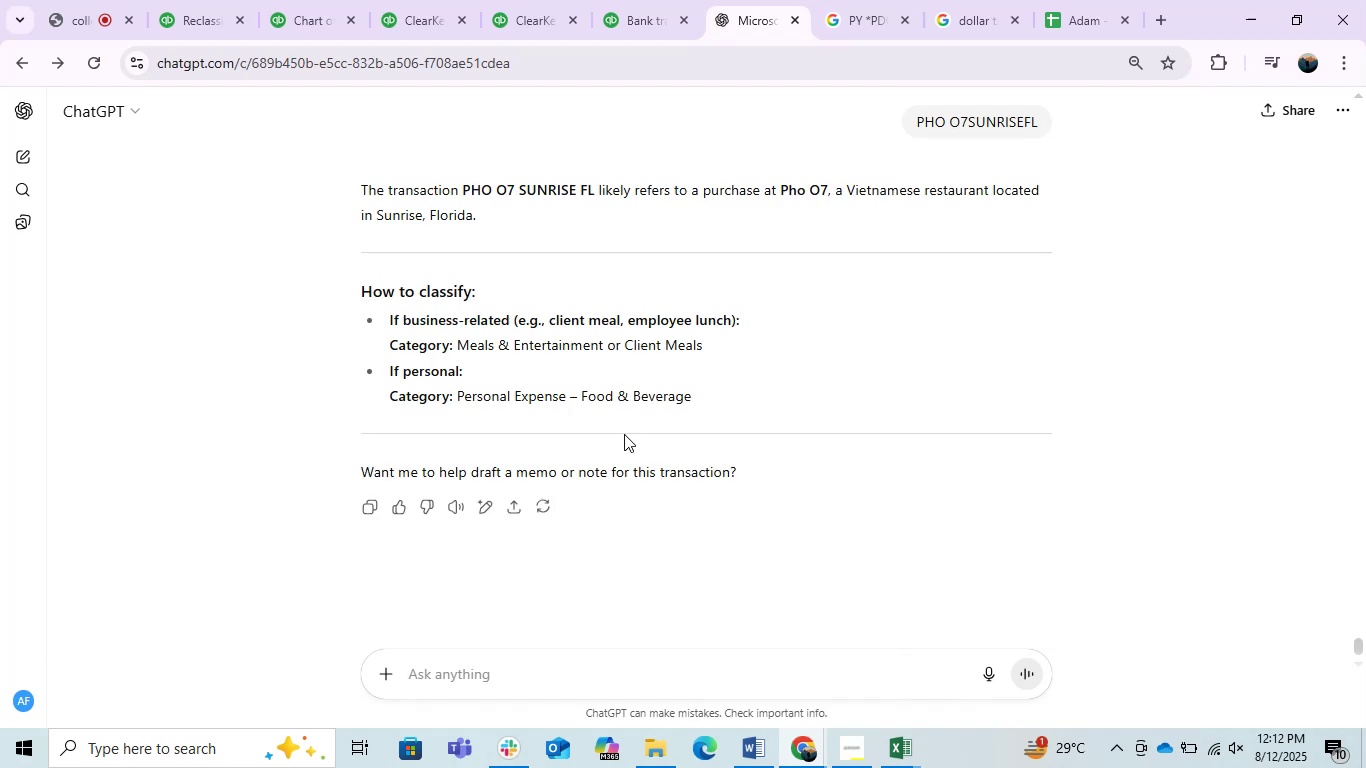 
wait(14.33)
 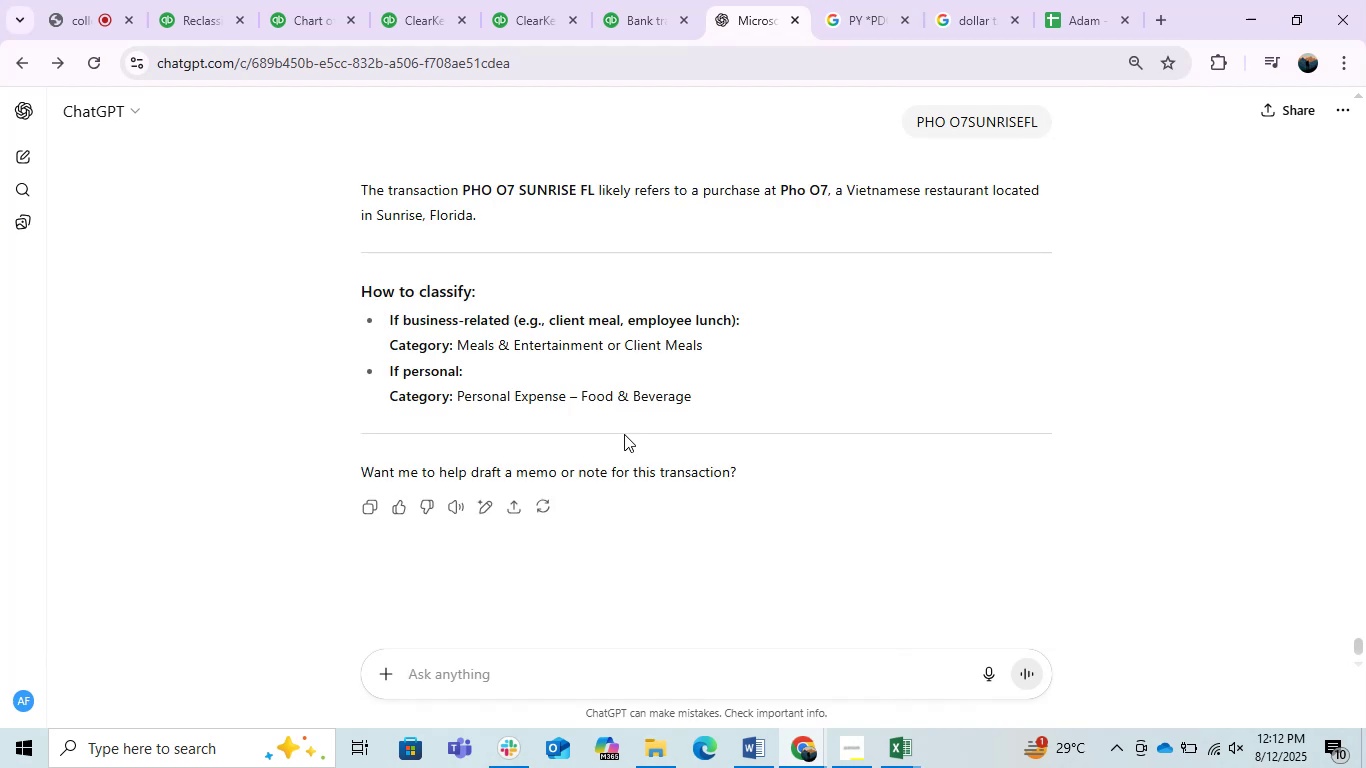 
left_click([908, 0])
 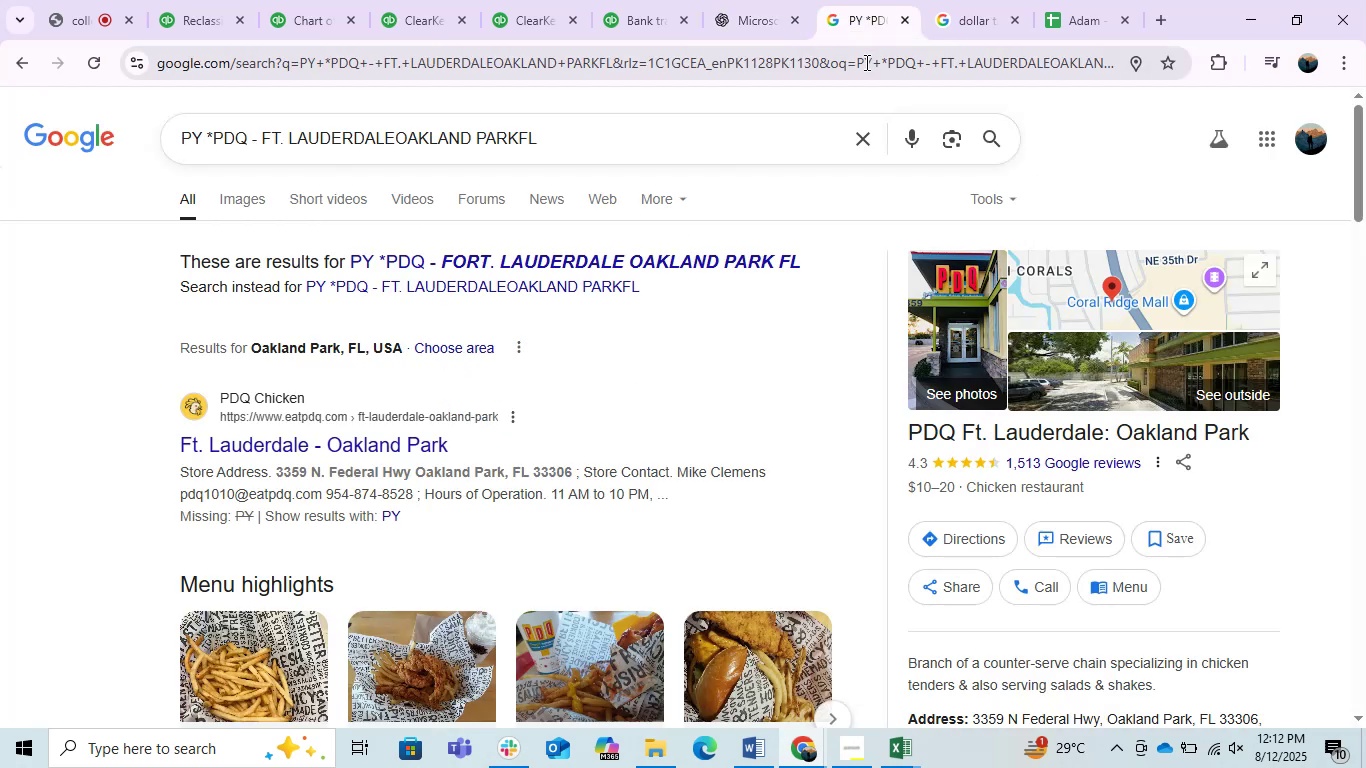 
key(Control+ControlLeft)
 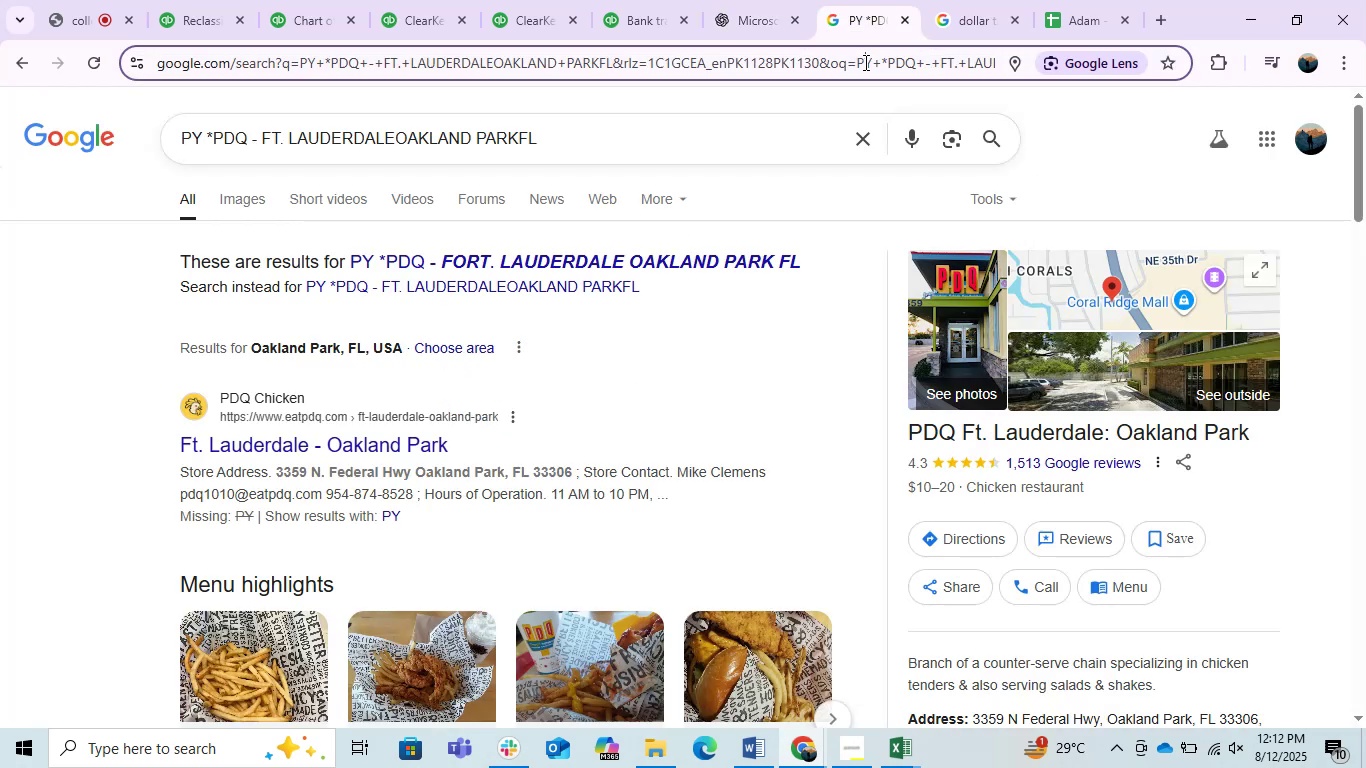 
double_click([864, 62])
 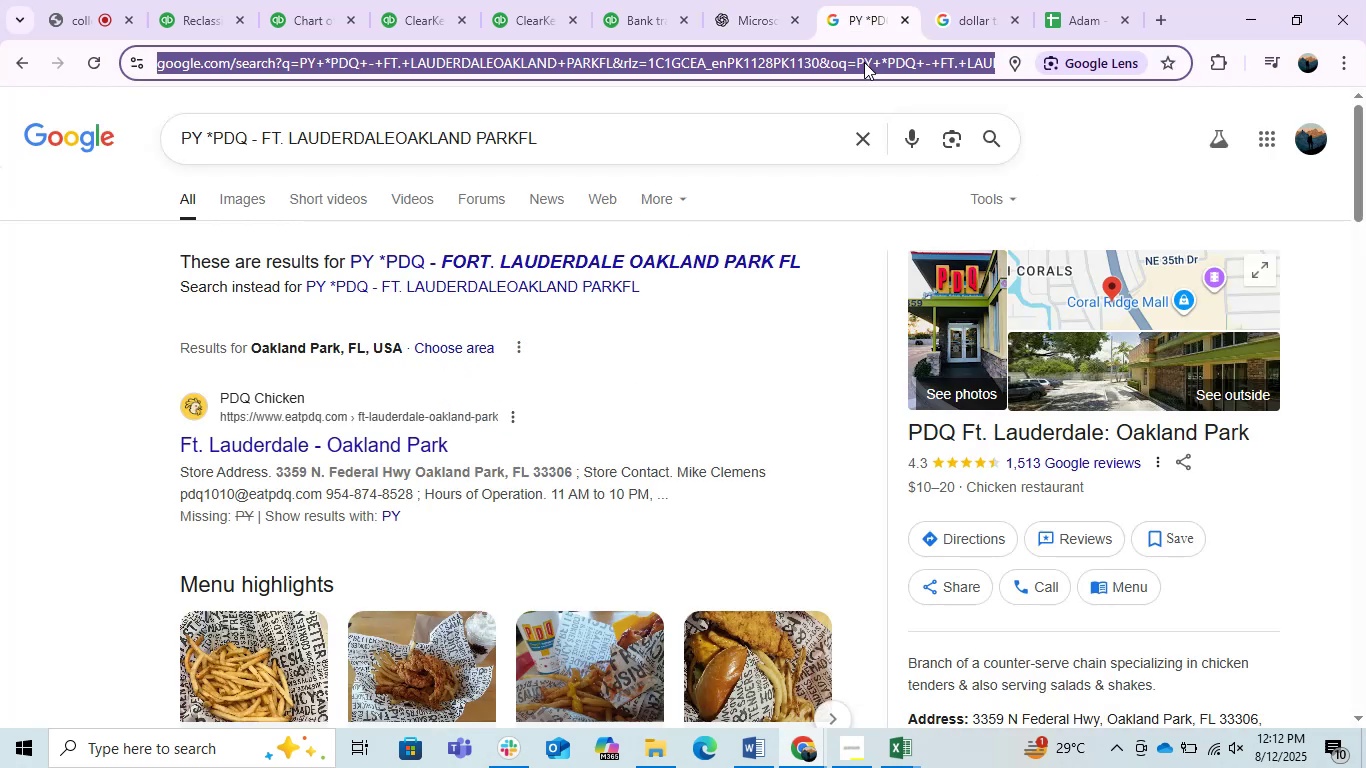 
key(Control+V)
 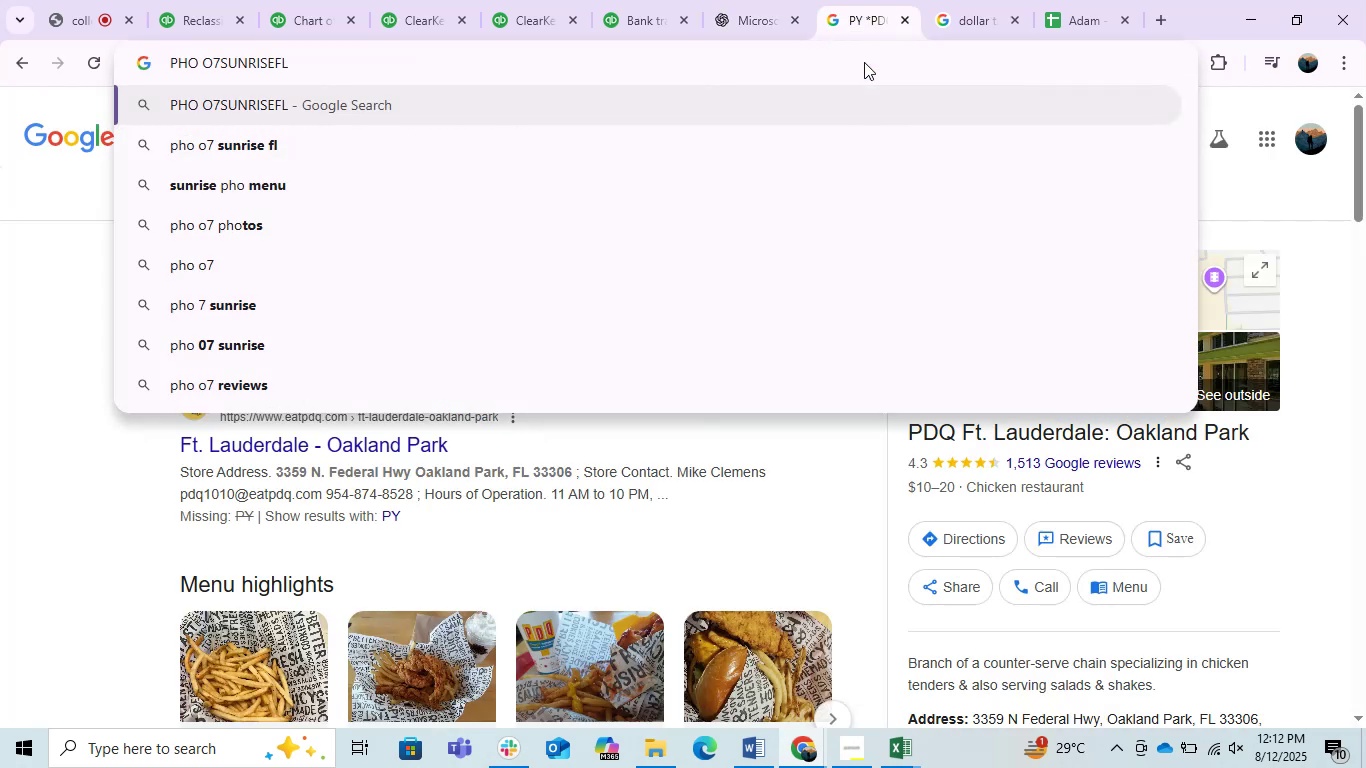 
key(Enter)
 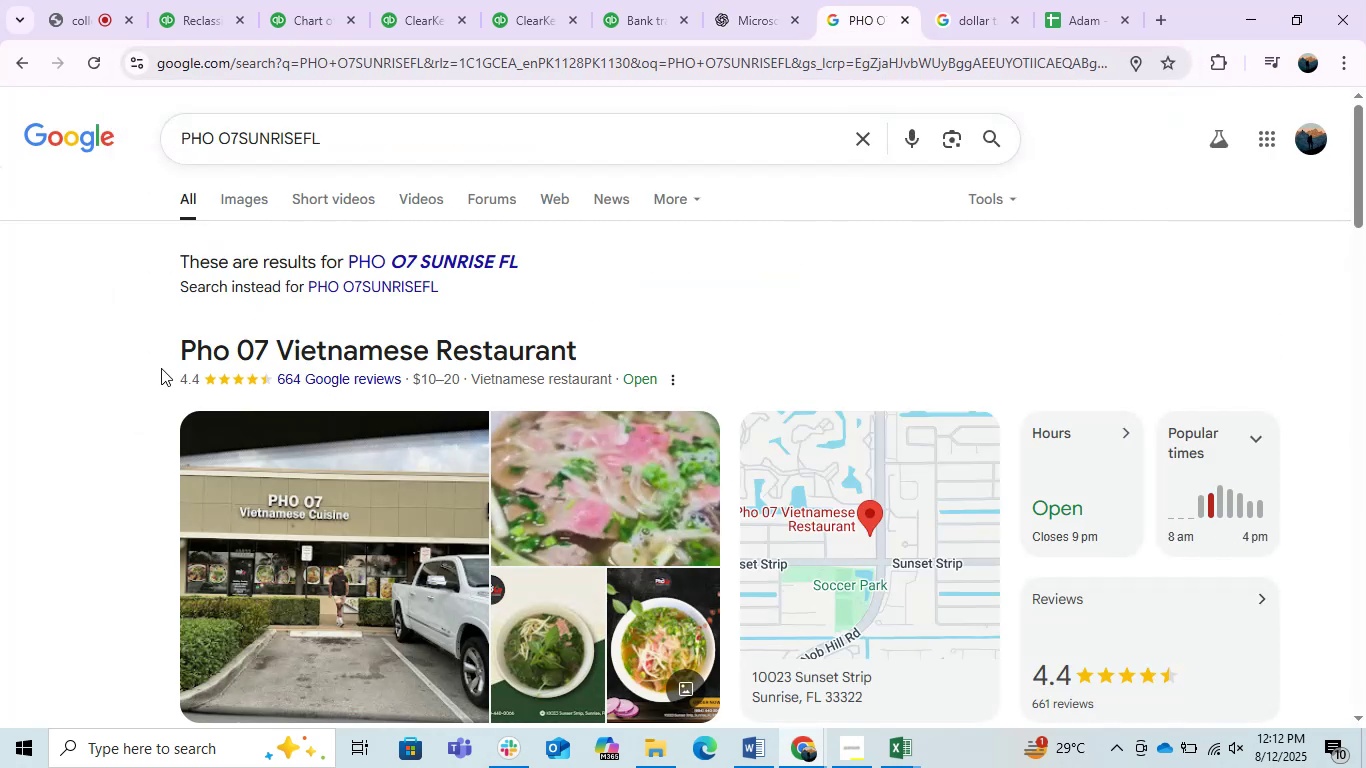 
wait(5.39)
 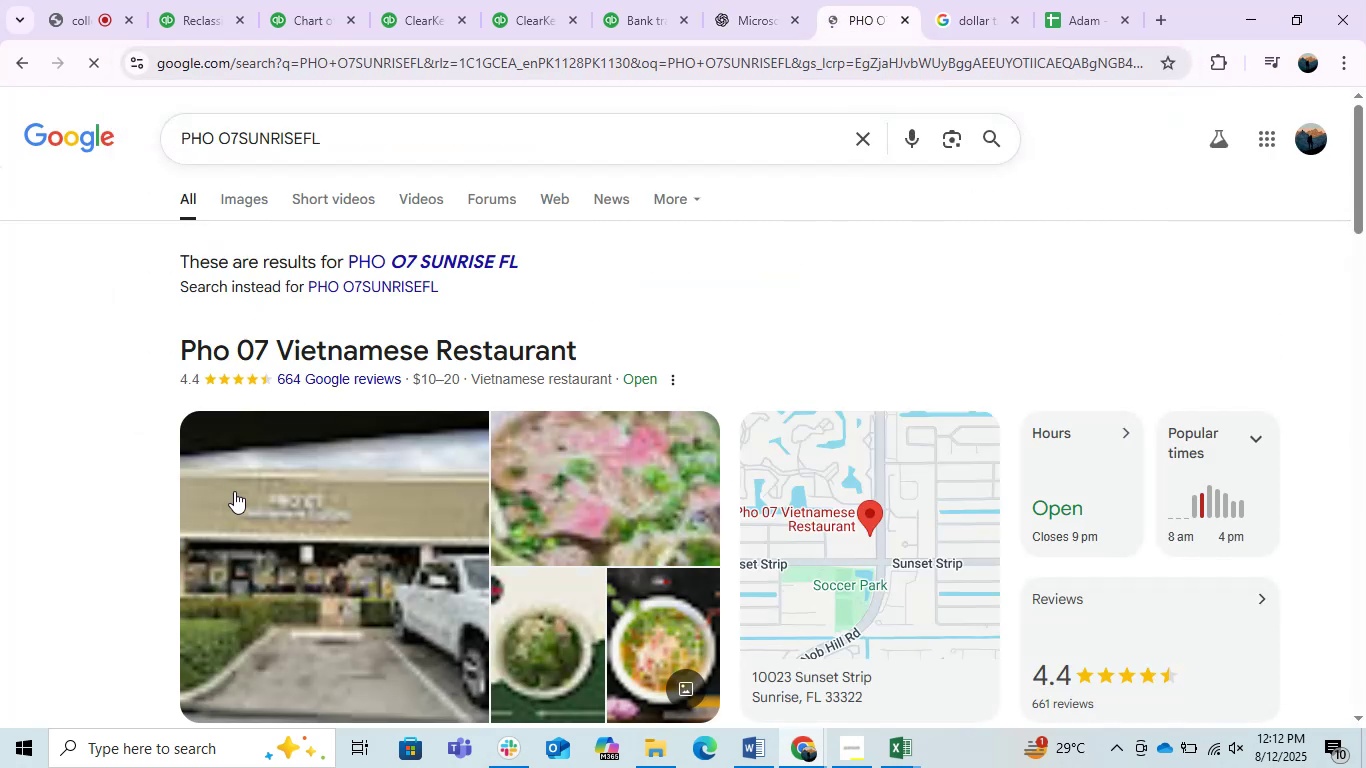 
scroll: coordinate [218, 339], scroll_direction: down, amount: 1.0
 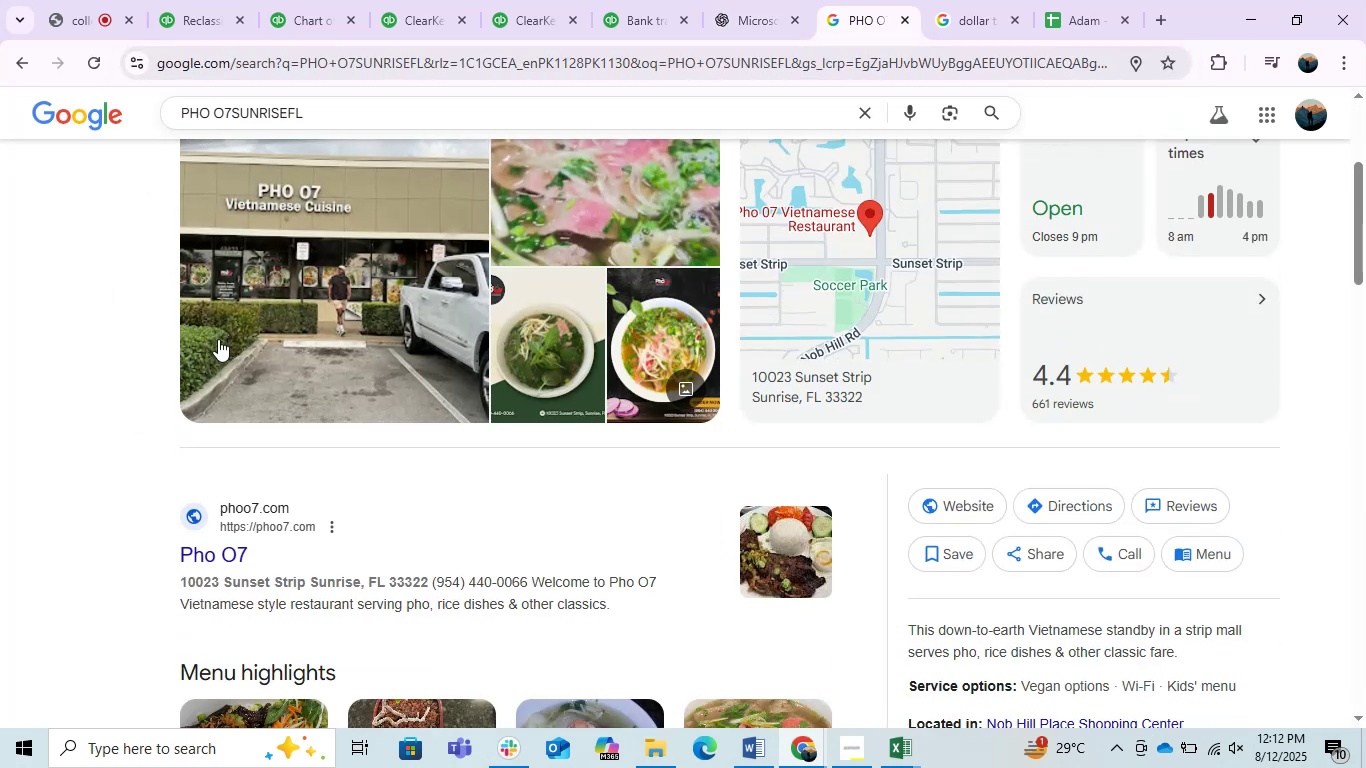 
scroll: coordinate [218, 339], scroll_direction: up, amount: 1.0
 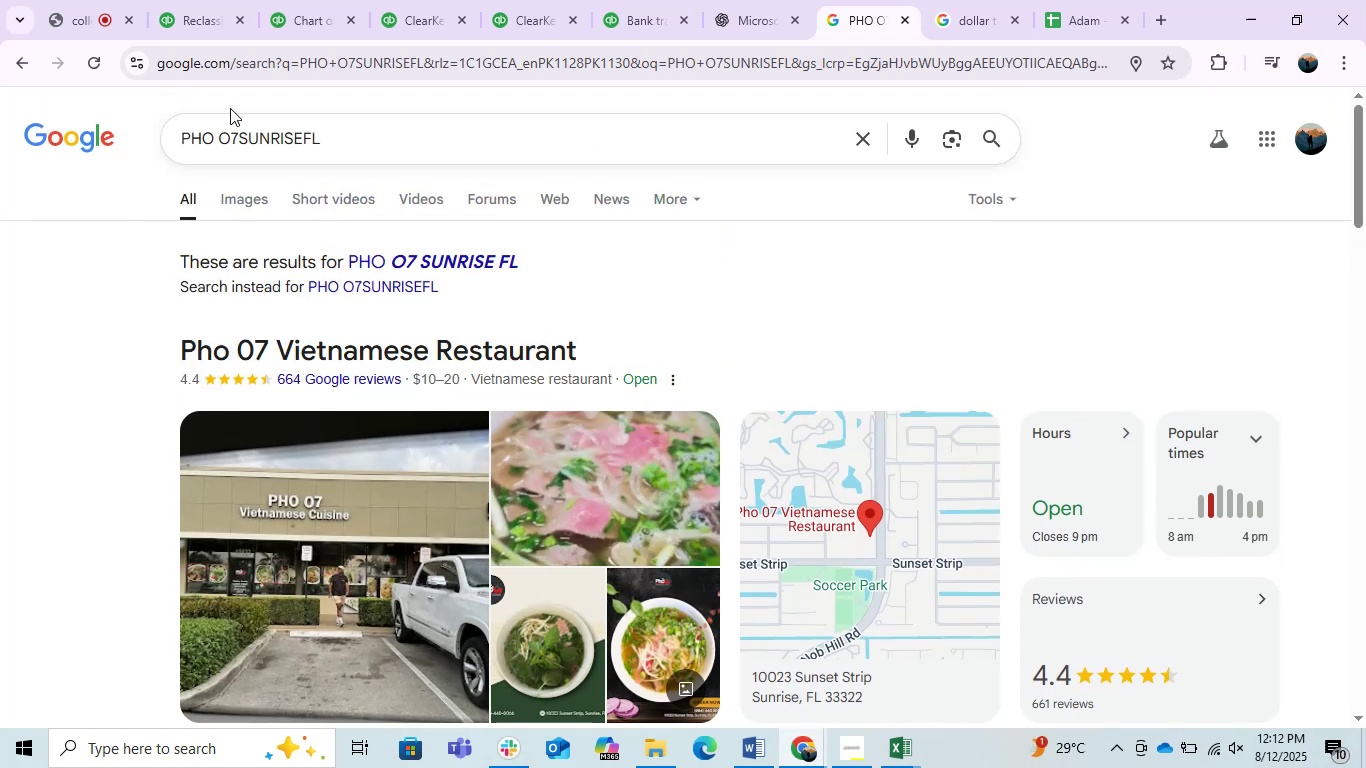 
left_click_drag(start_coordinate=[242, 131], to_coordinate=[149, 139])
 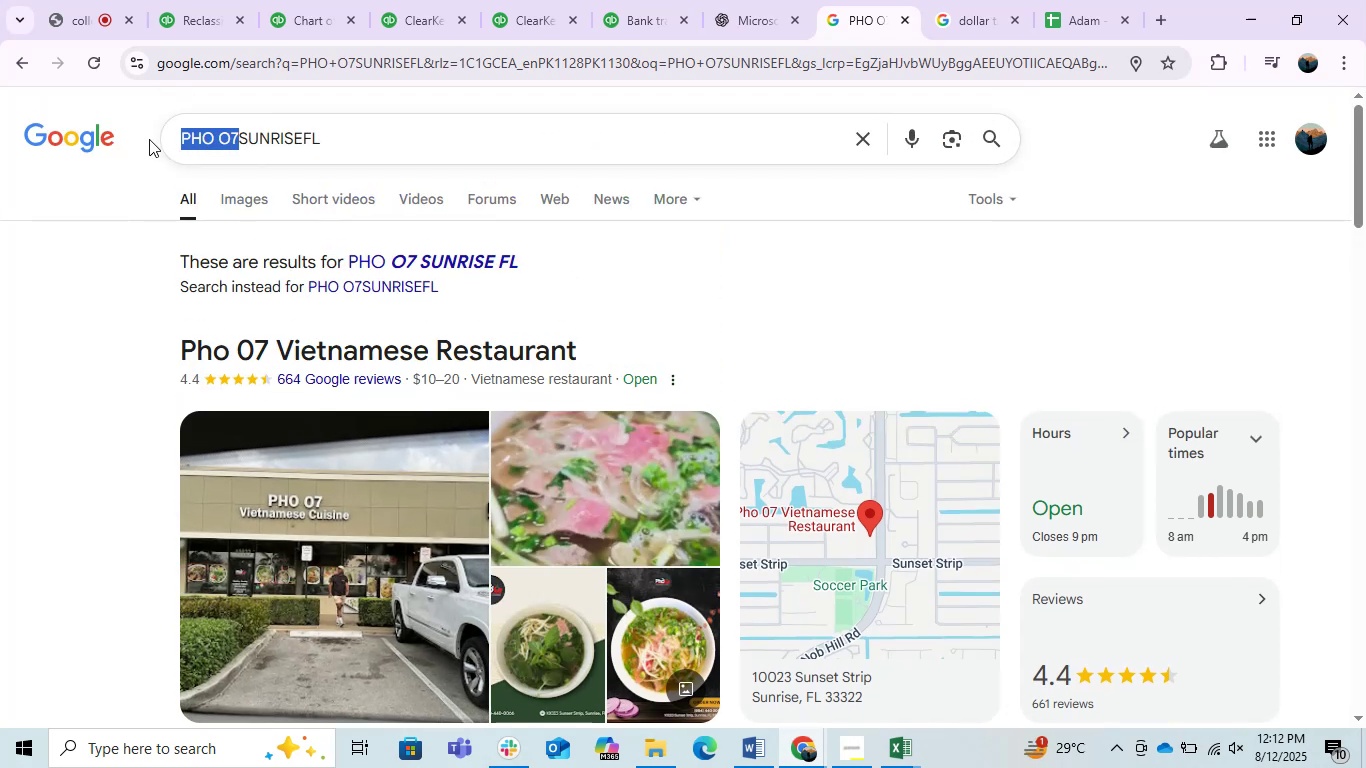 
key(Control+C)
 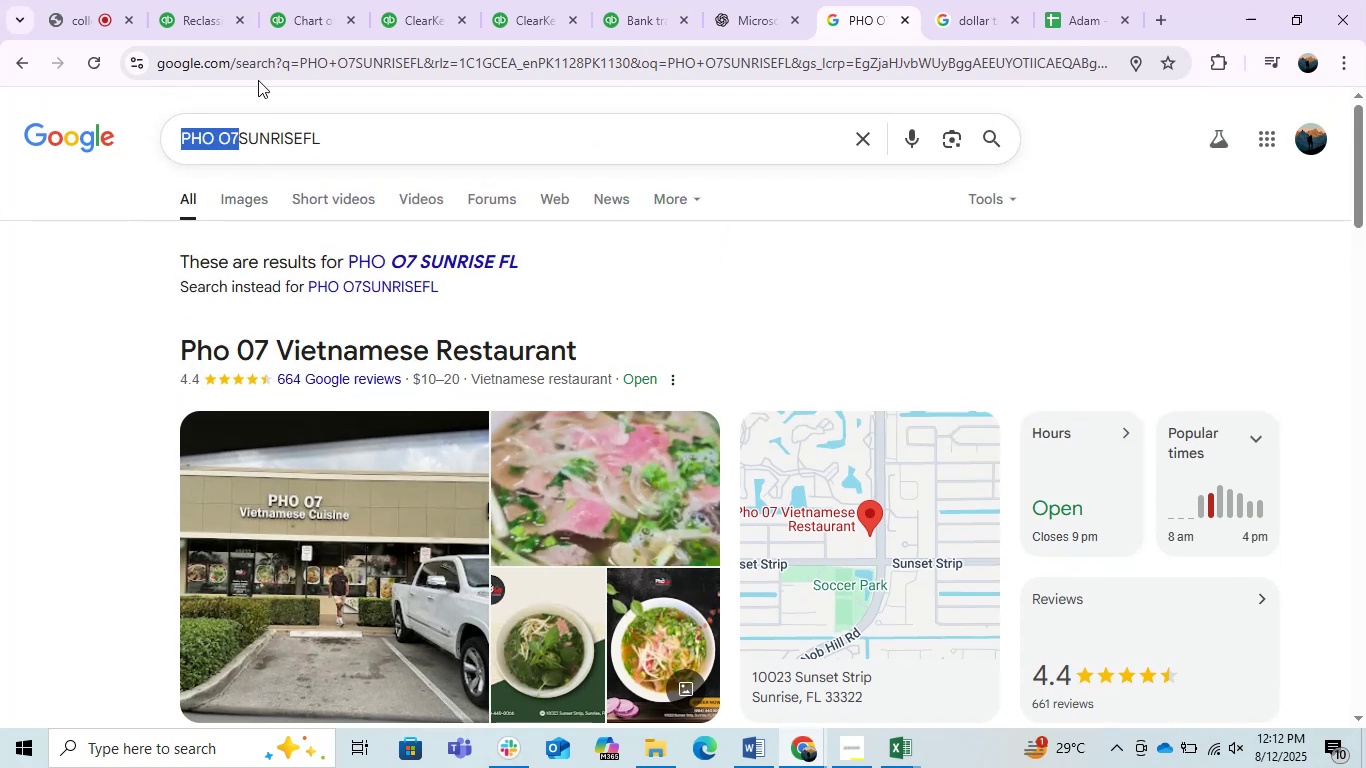 
key(Control+C)
 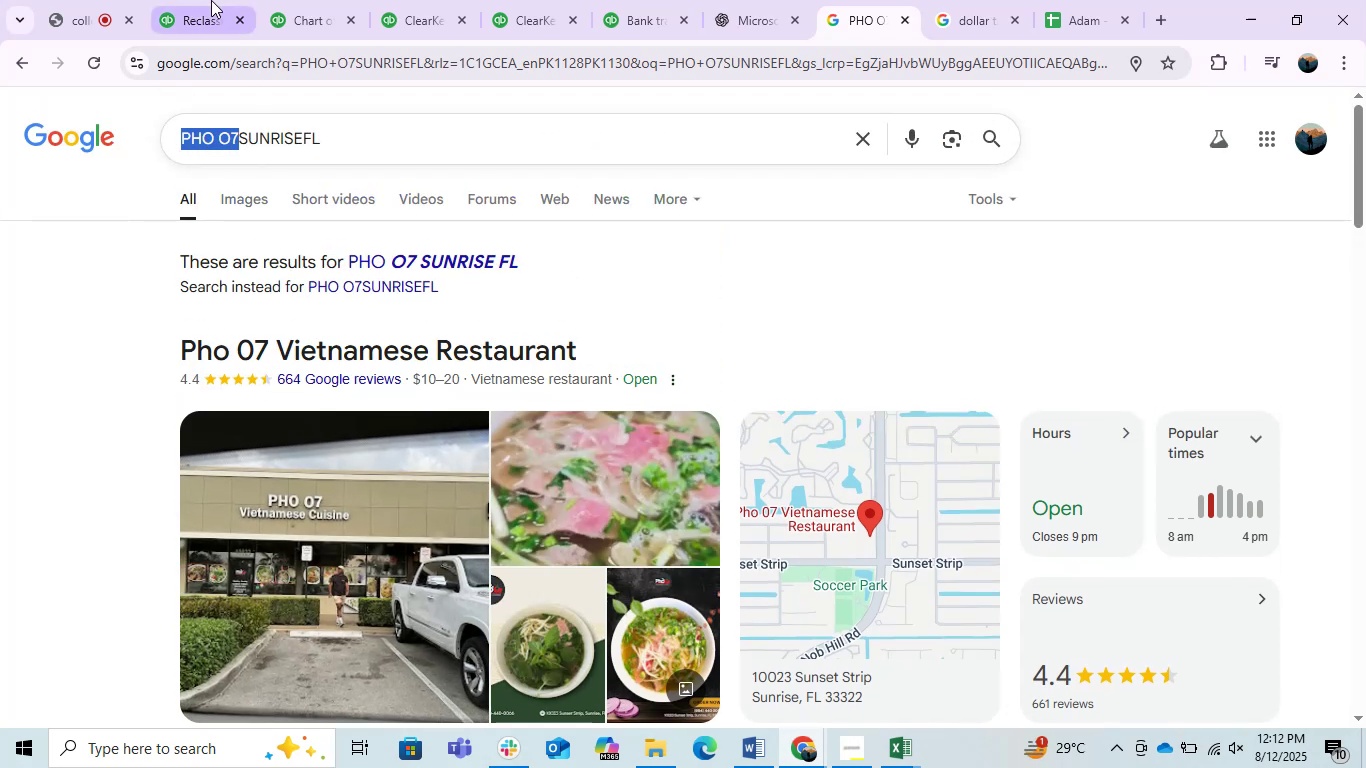 
left_click([211, 0])
 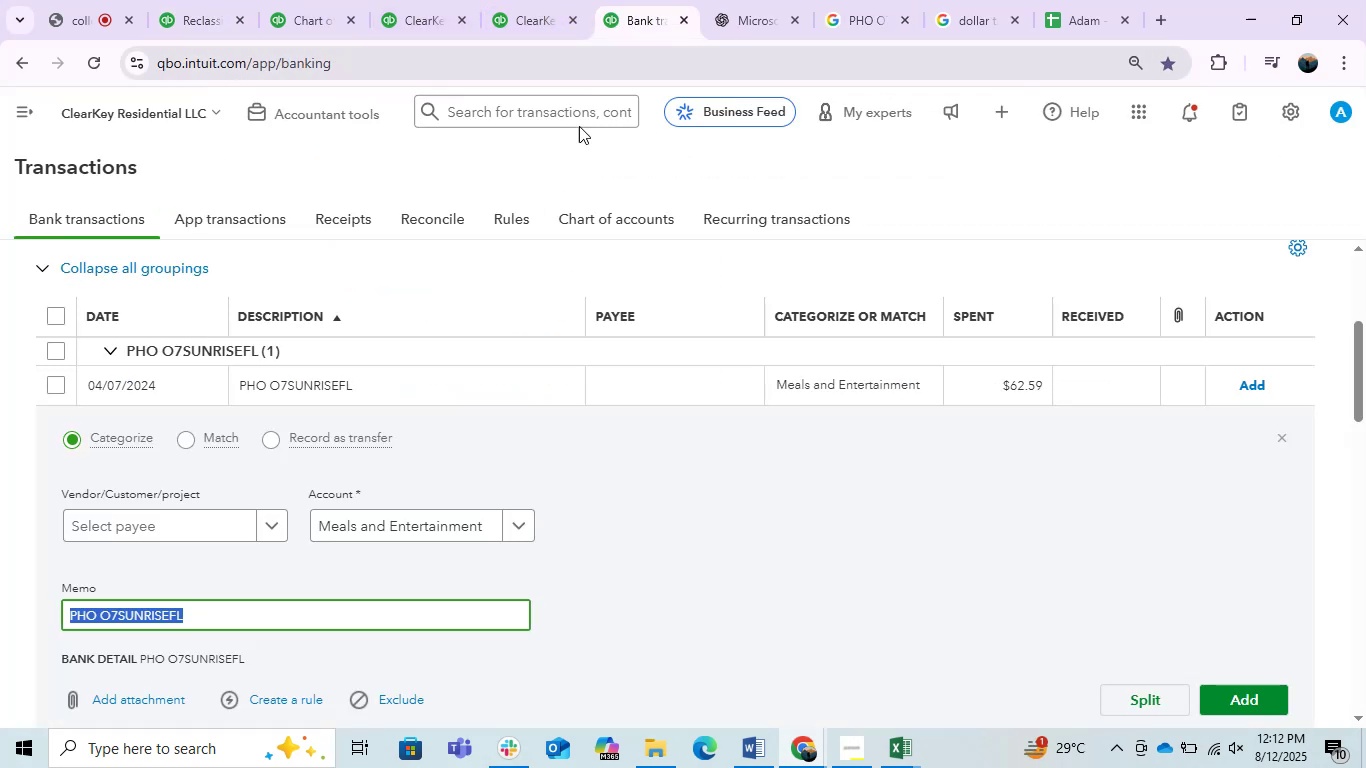 
key(Control+ControlLeft)
 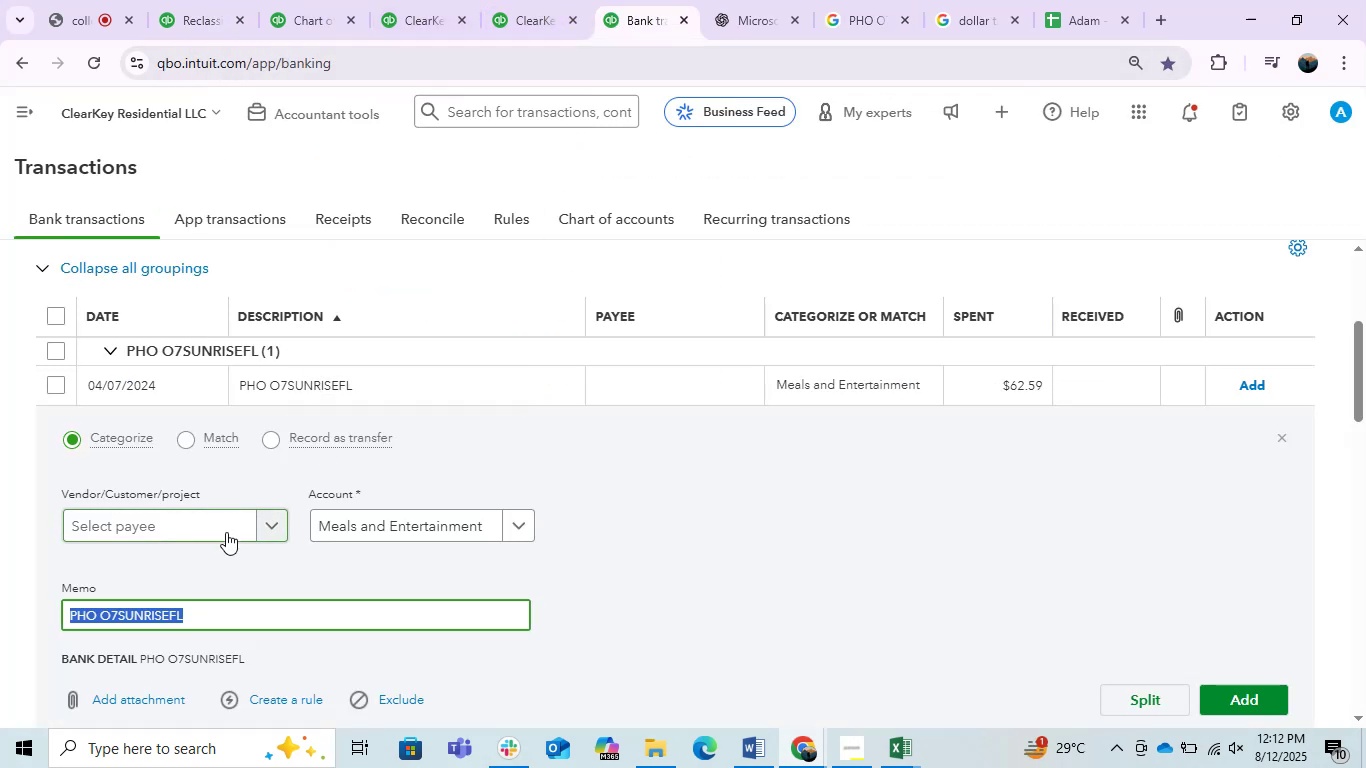 
left_click([226, 532])
 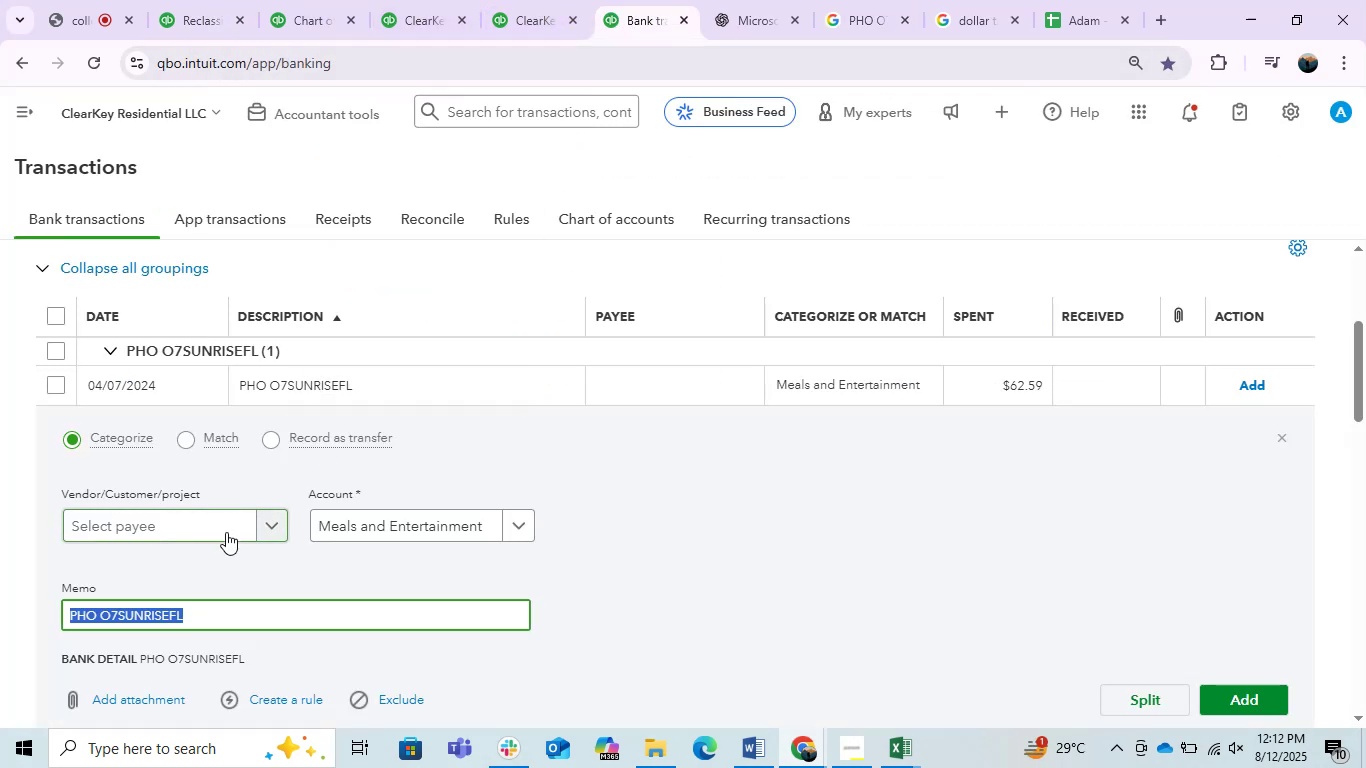 
key(Control+V)
 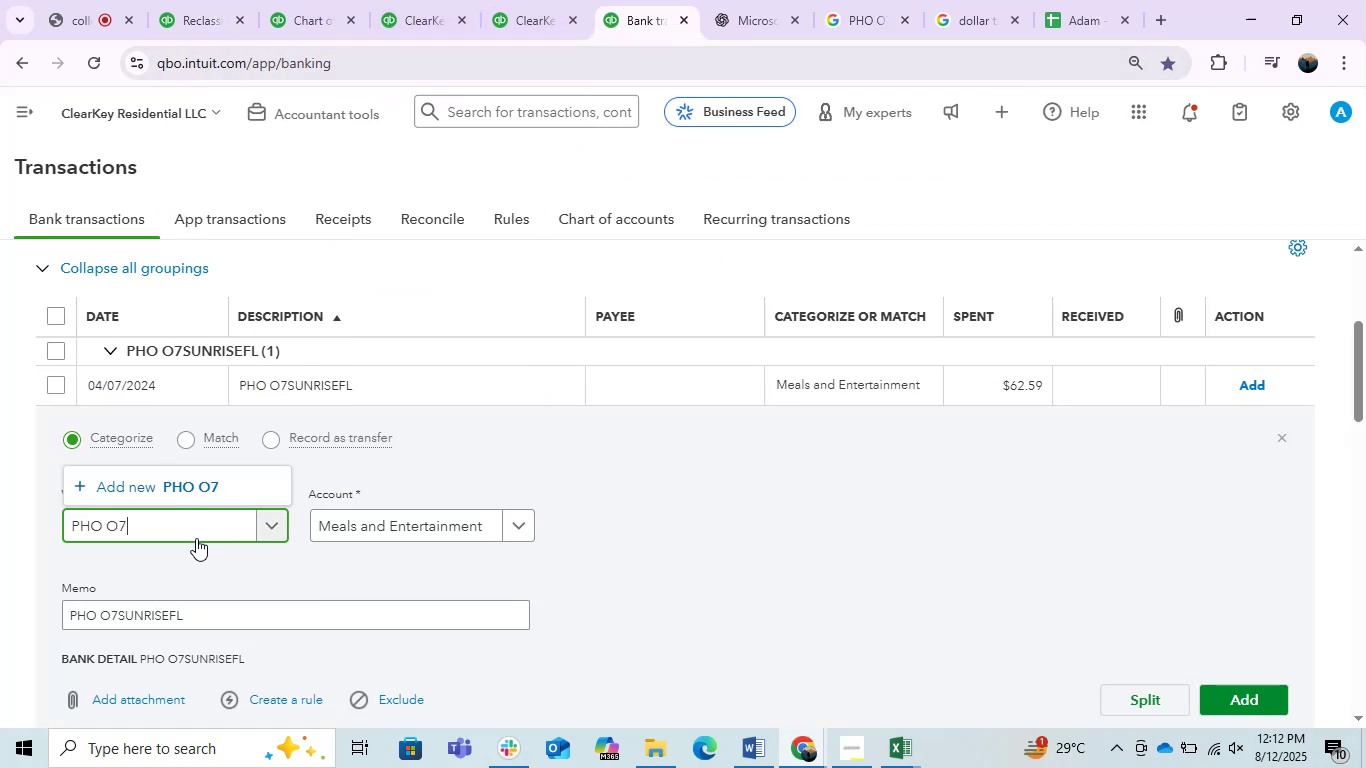 
left_click([212, 487])
 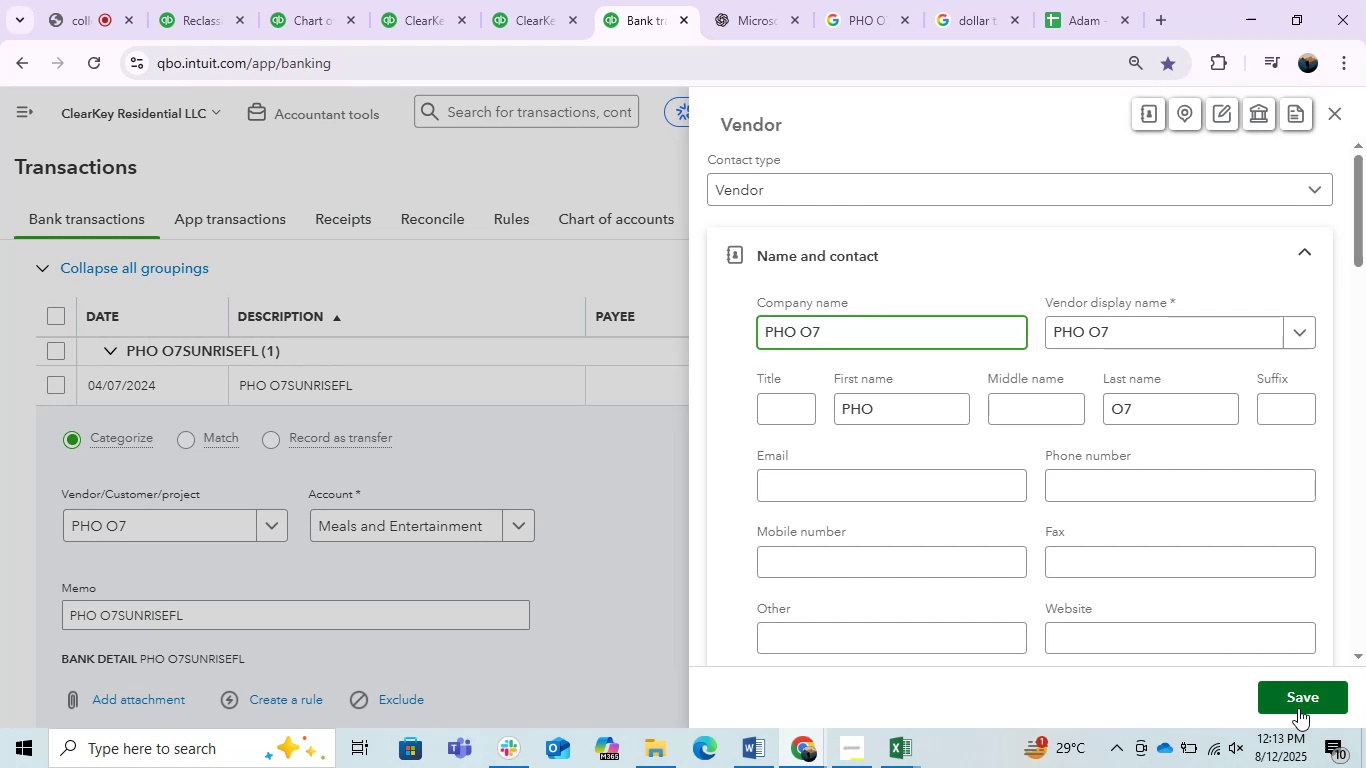 
left_click([1308, 706])
 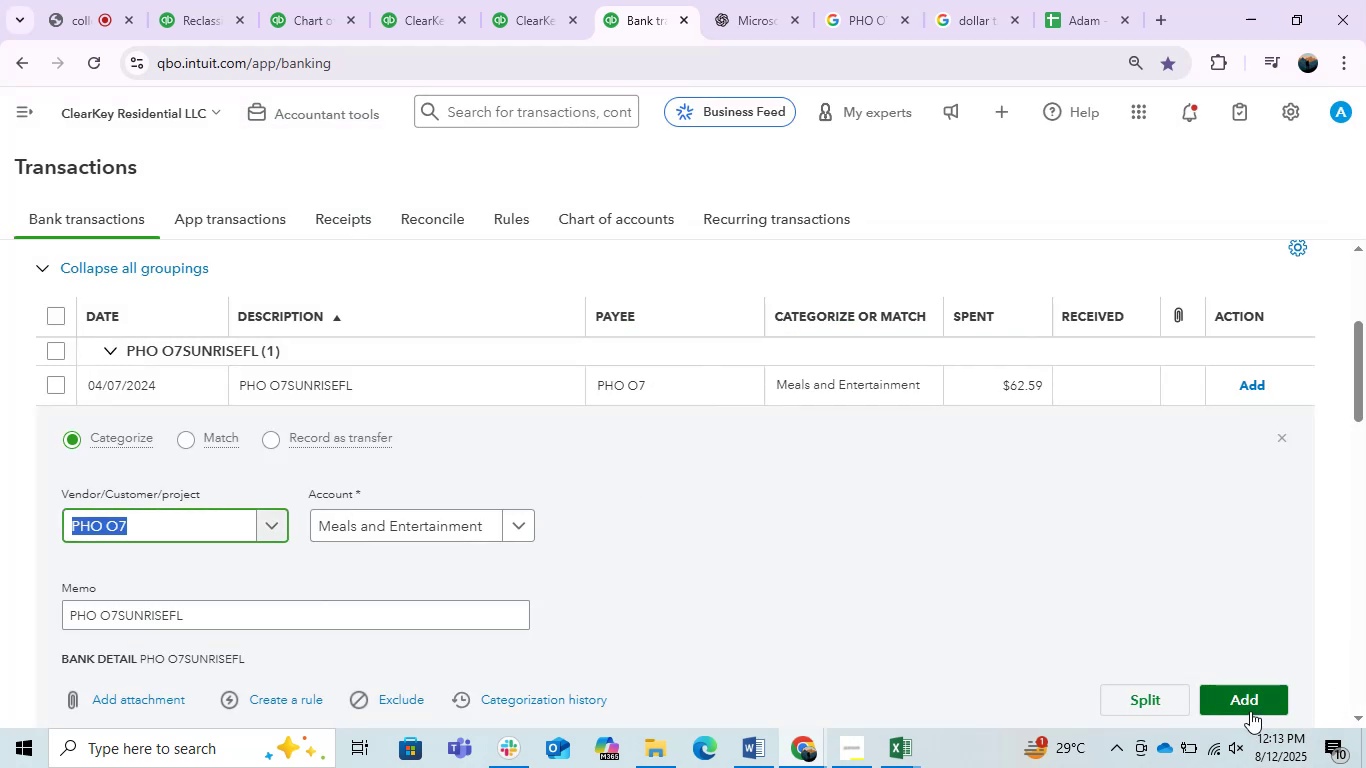 
left_click([1242, 707])
 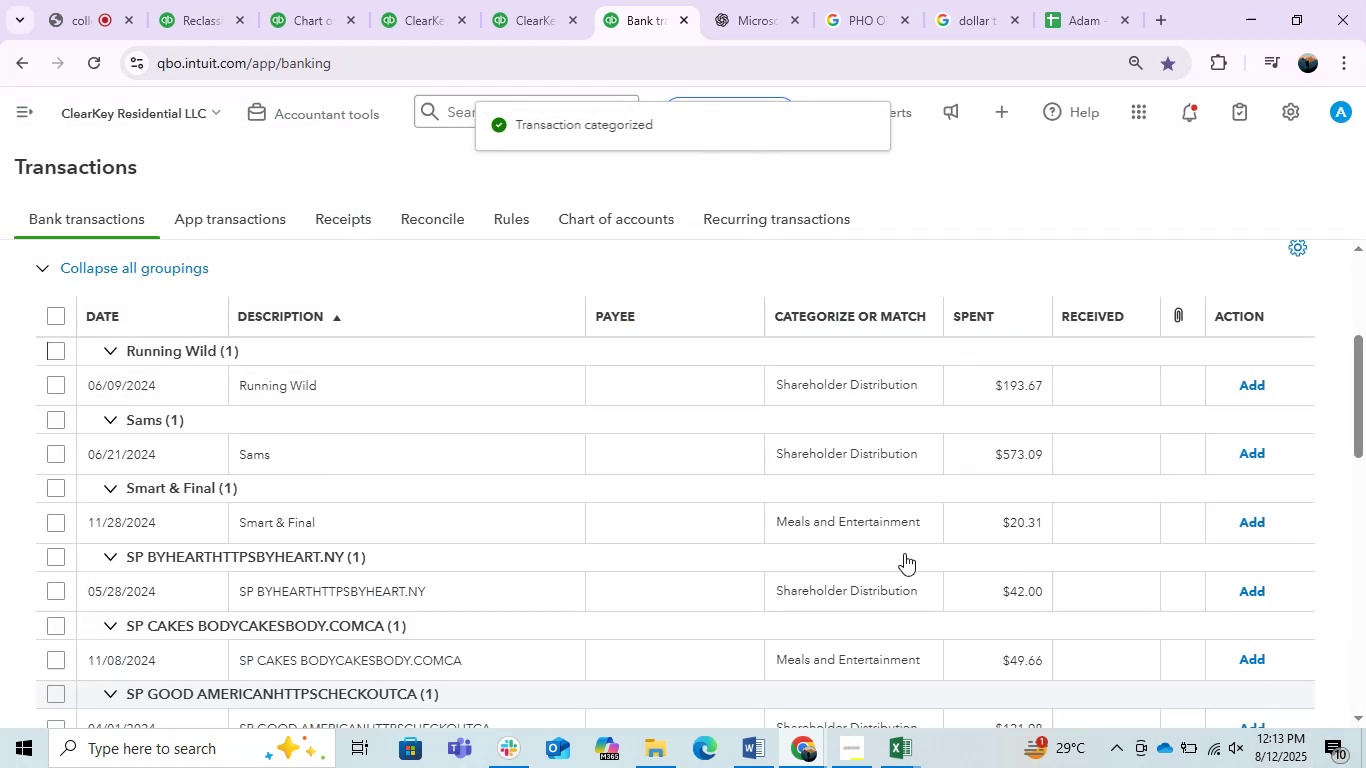 
left_click([449, 404])
 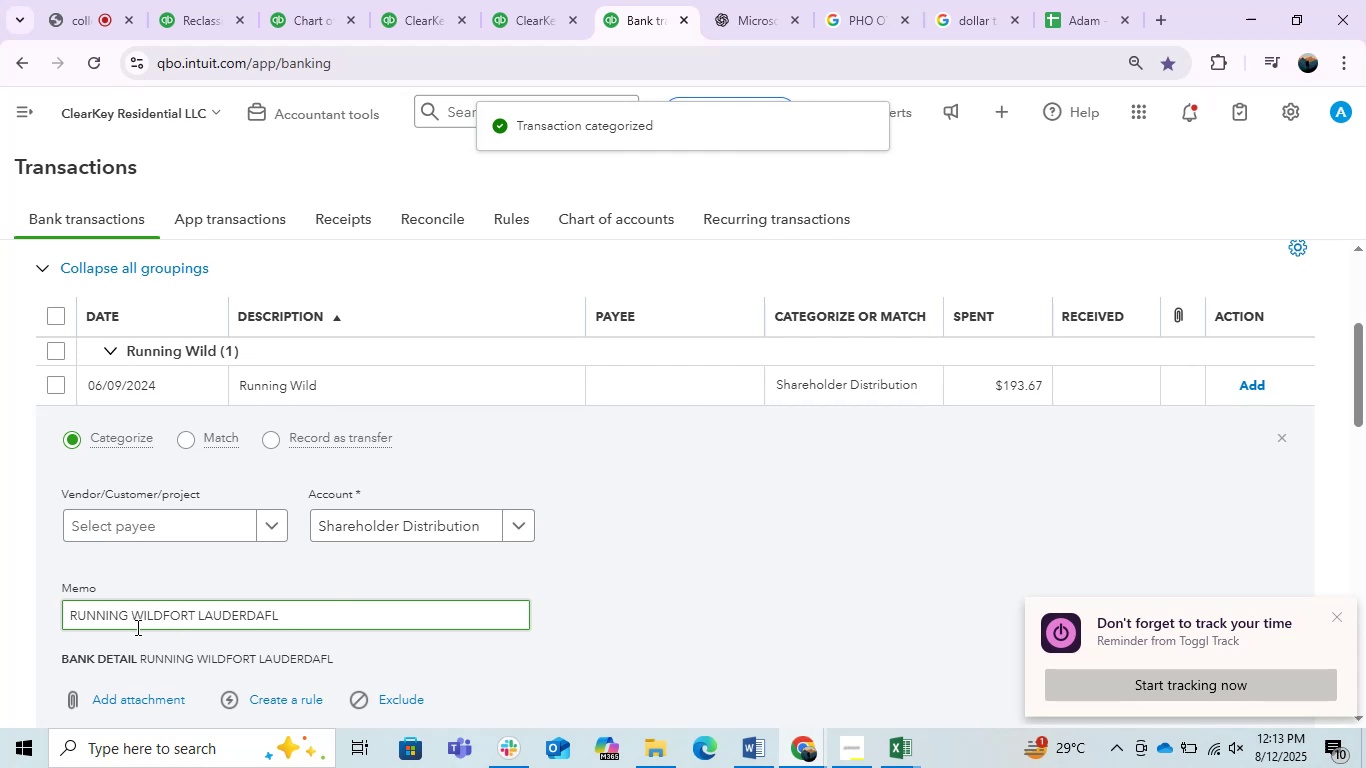 
left_click_drag(start_coordinate=[159, 622], to_coordinate=[0, 613])
 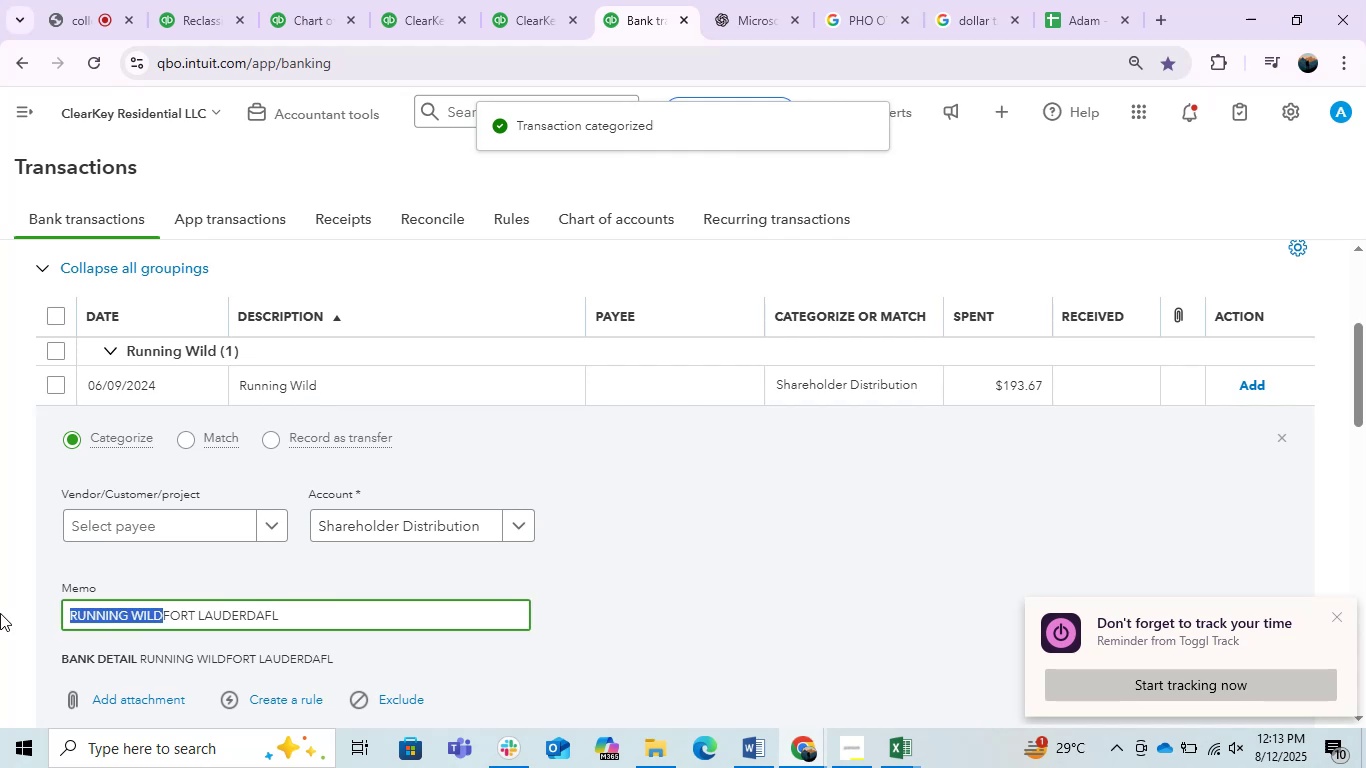 
key(Control+C)
 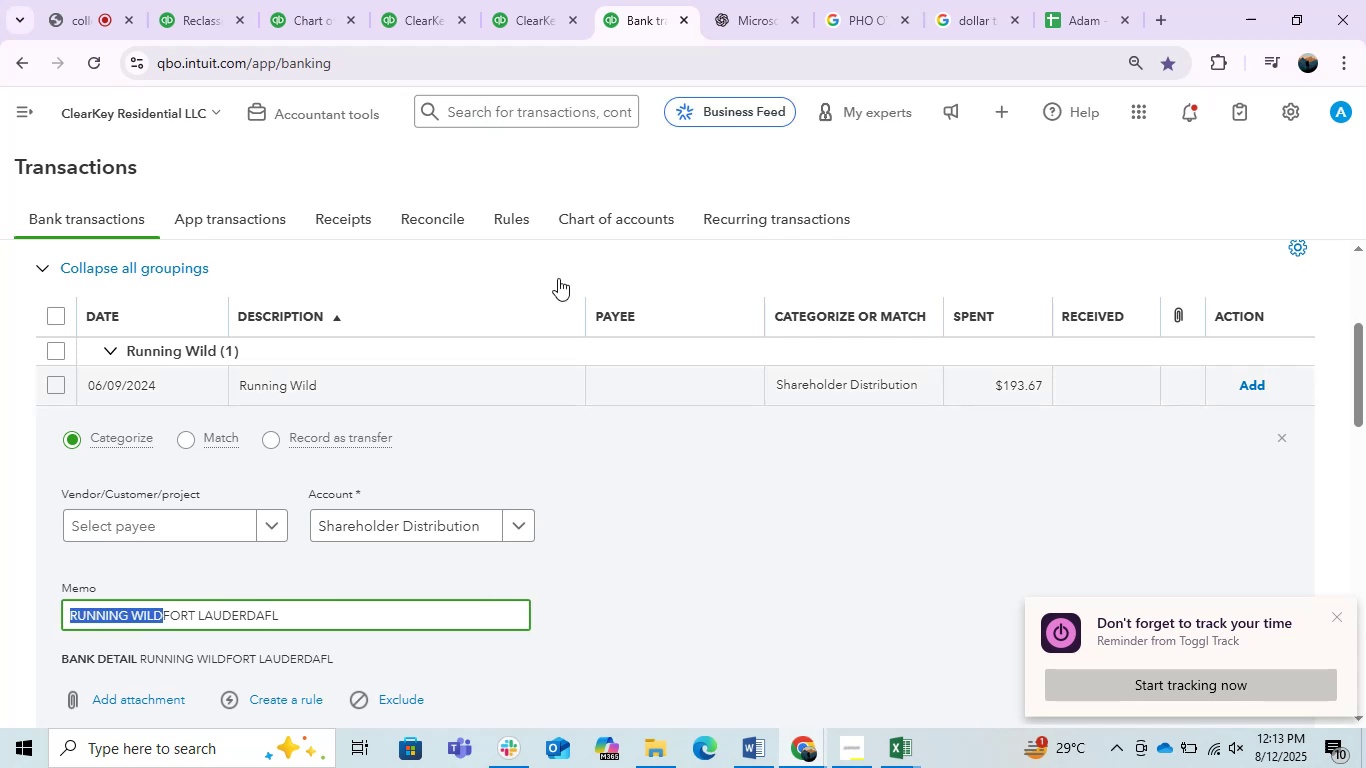 
key(Control+C)
 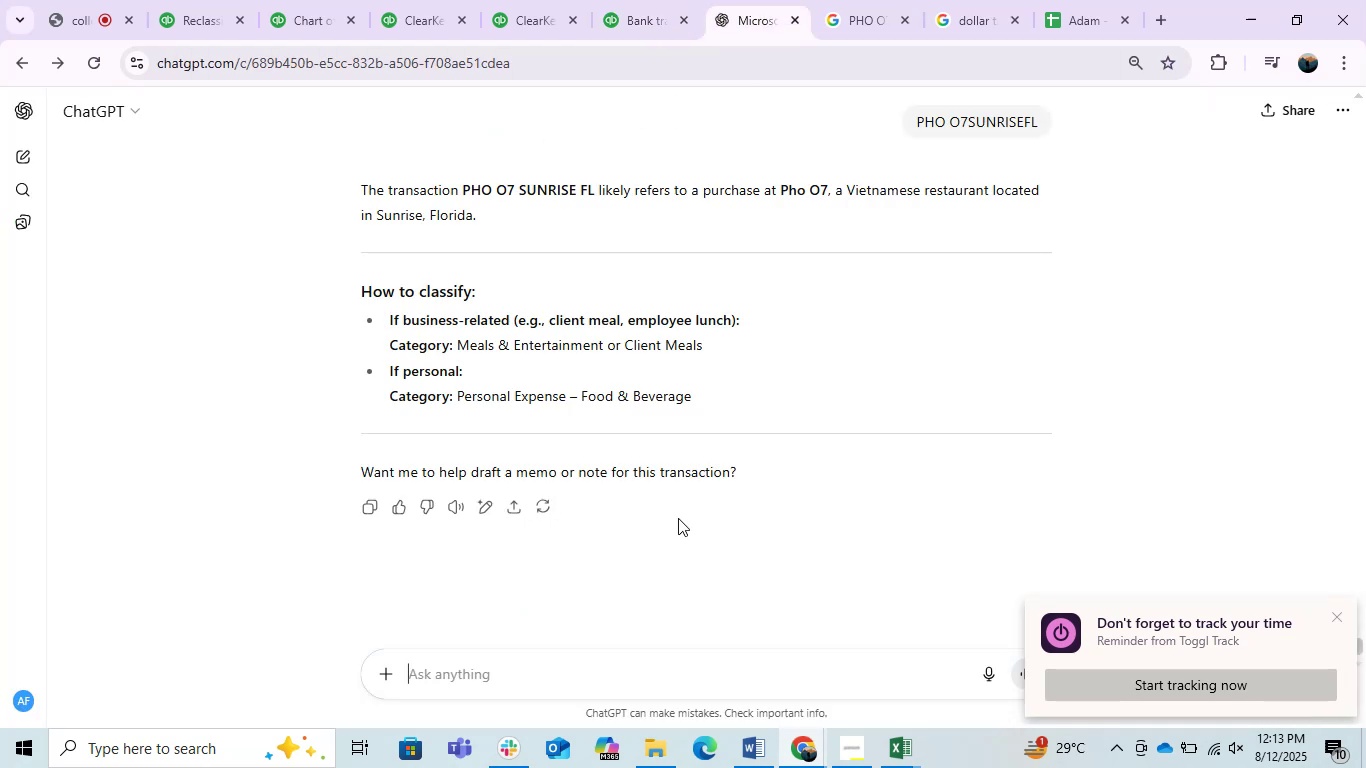 
key(Control+ControlLeft)
 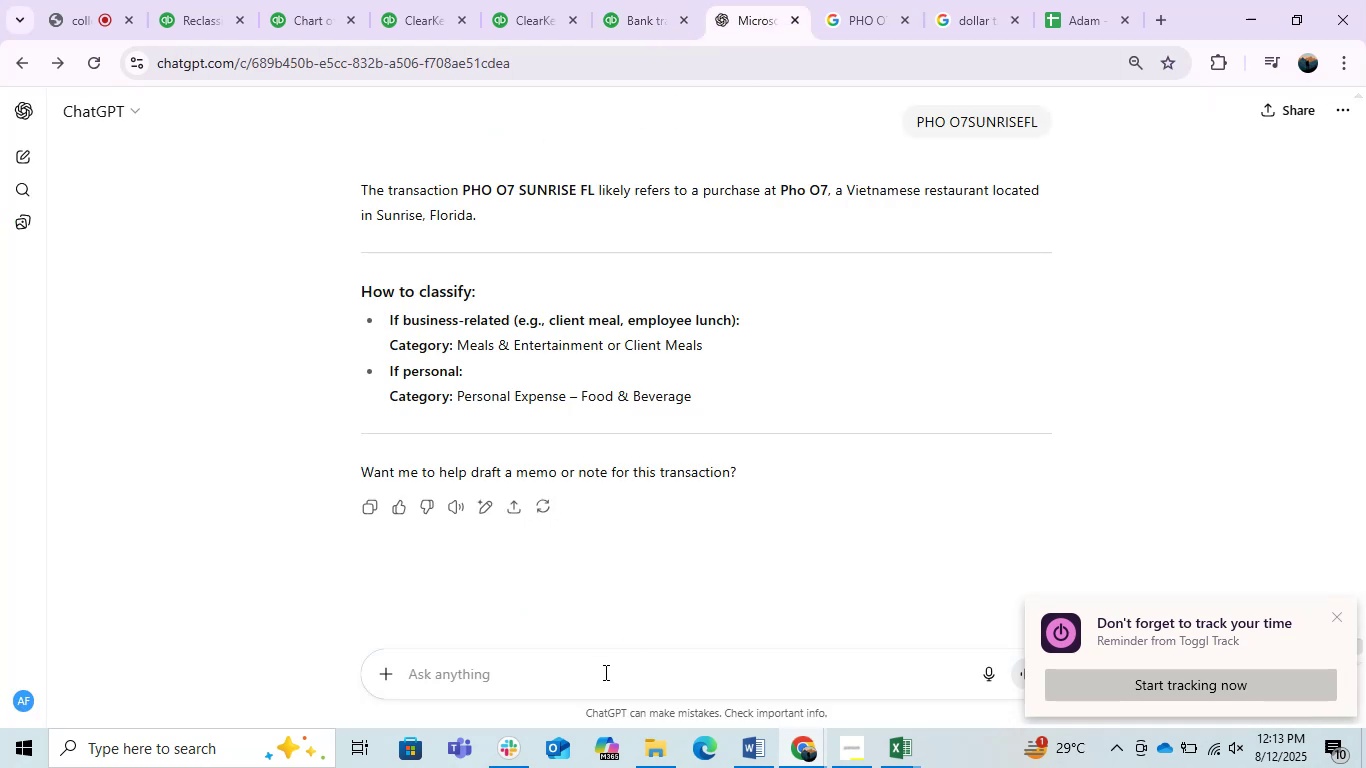 
key(Control+V)
 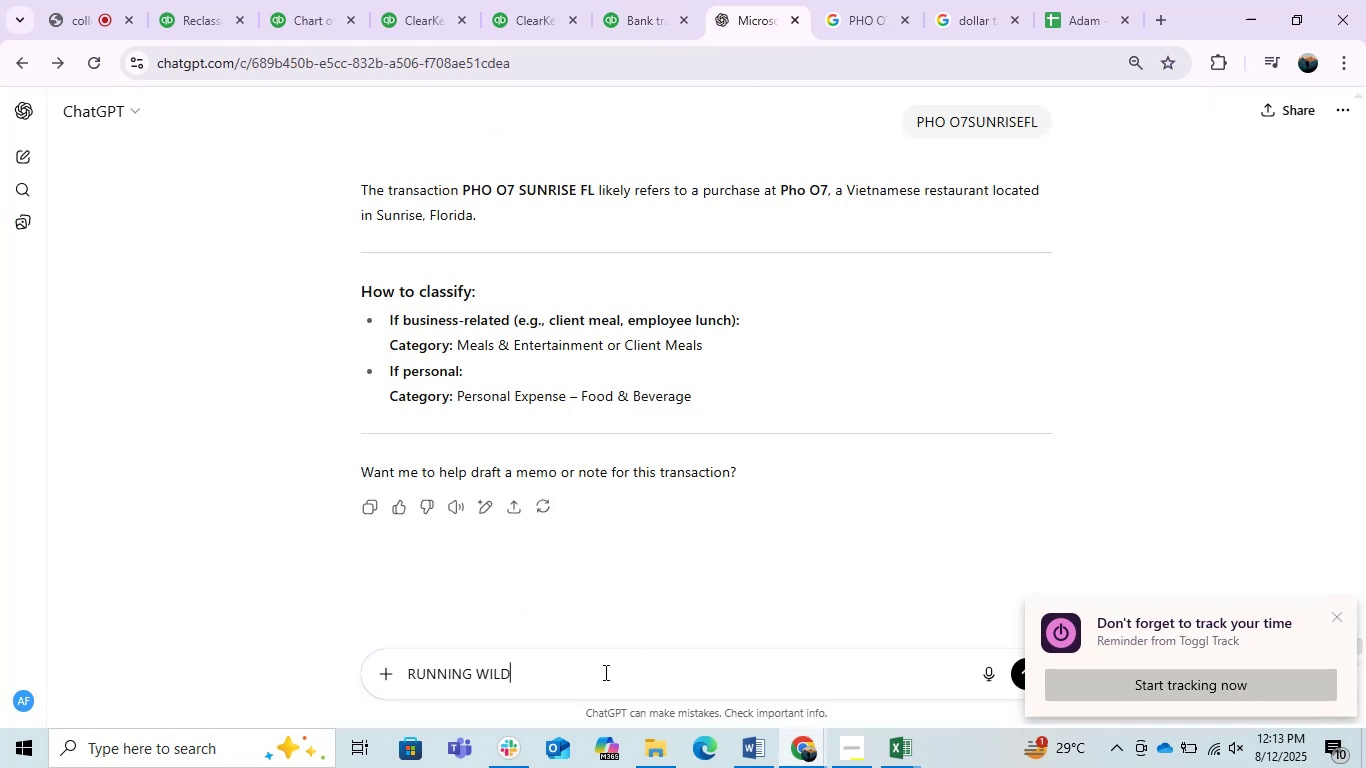 
key(Enter)
 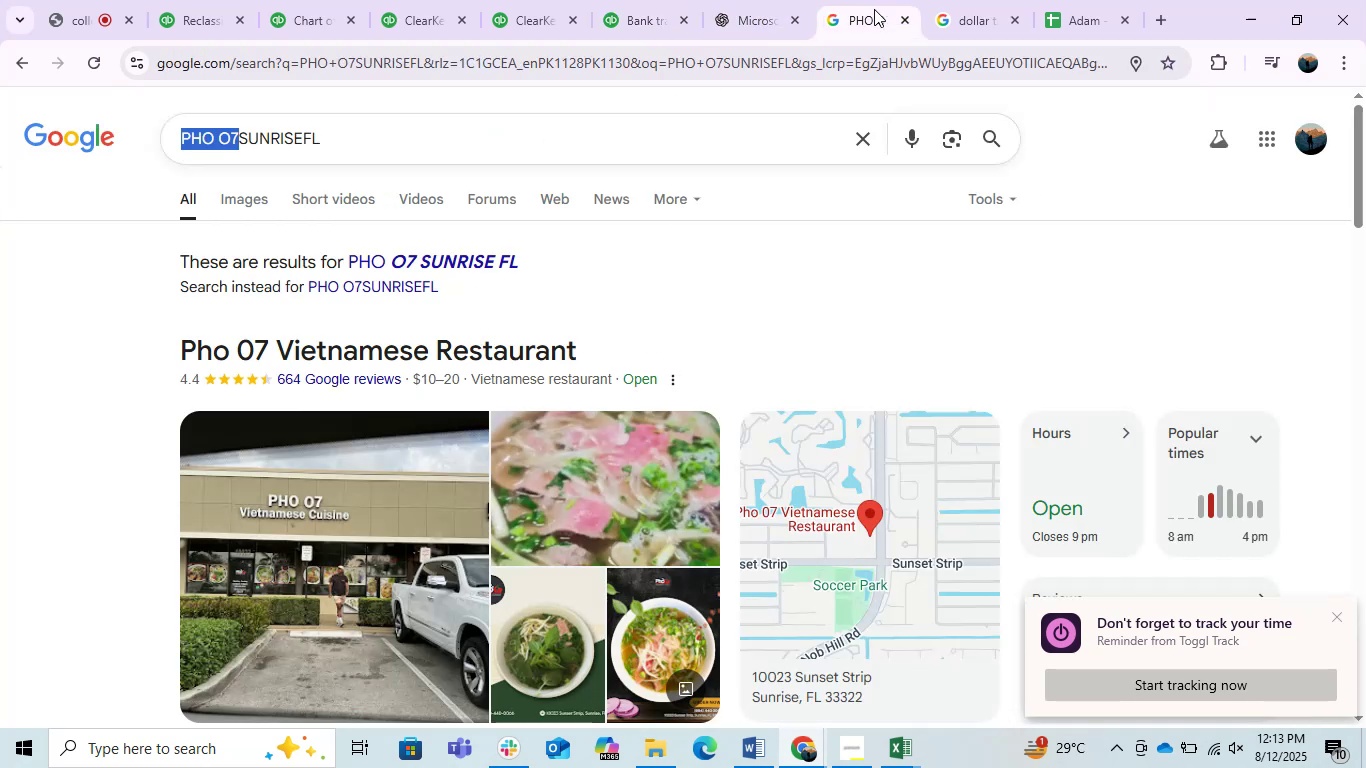 
double_click([835, 63])
 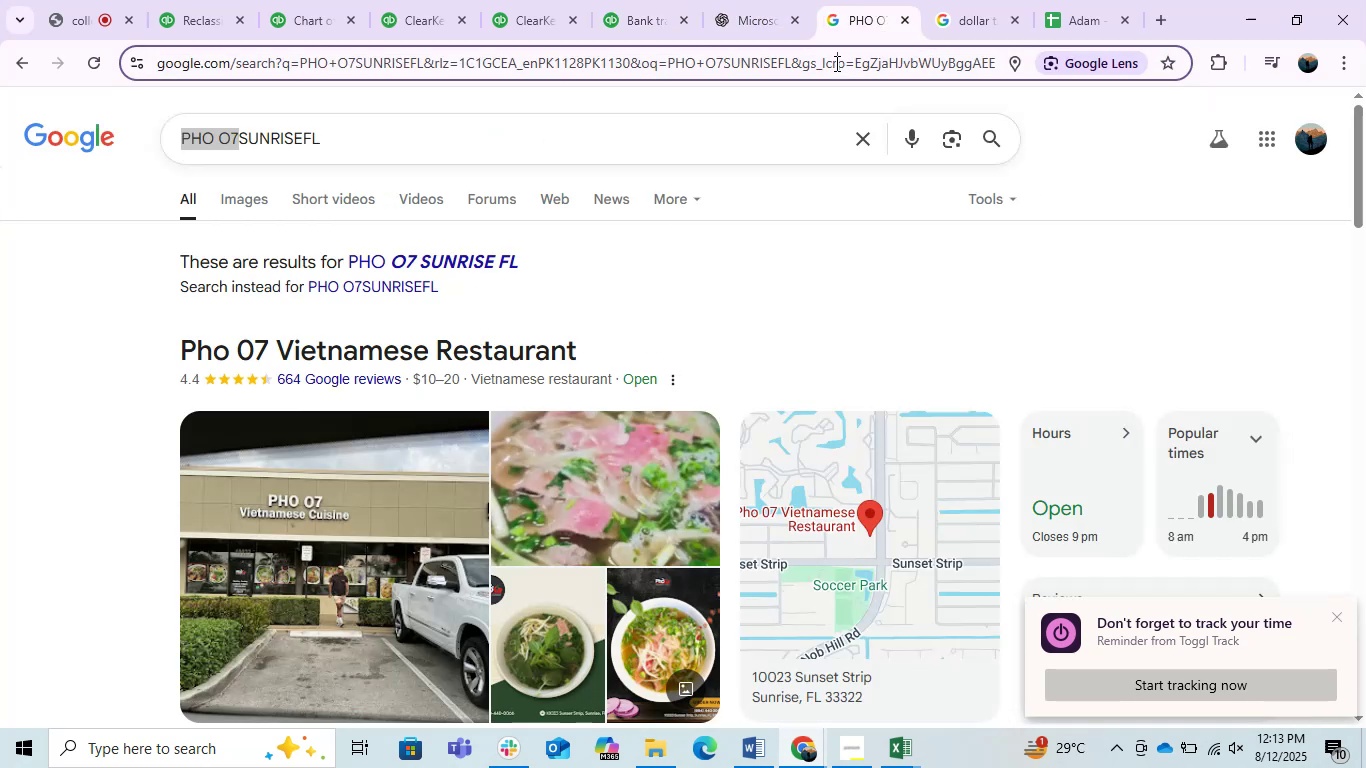 
key(Control+ControlLeft)
 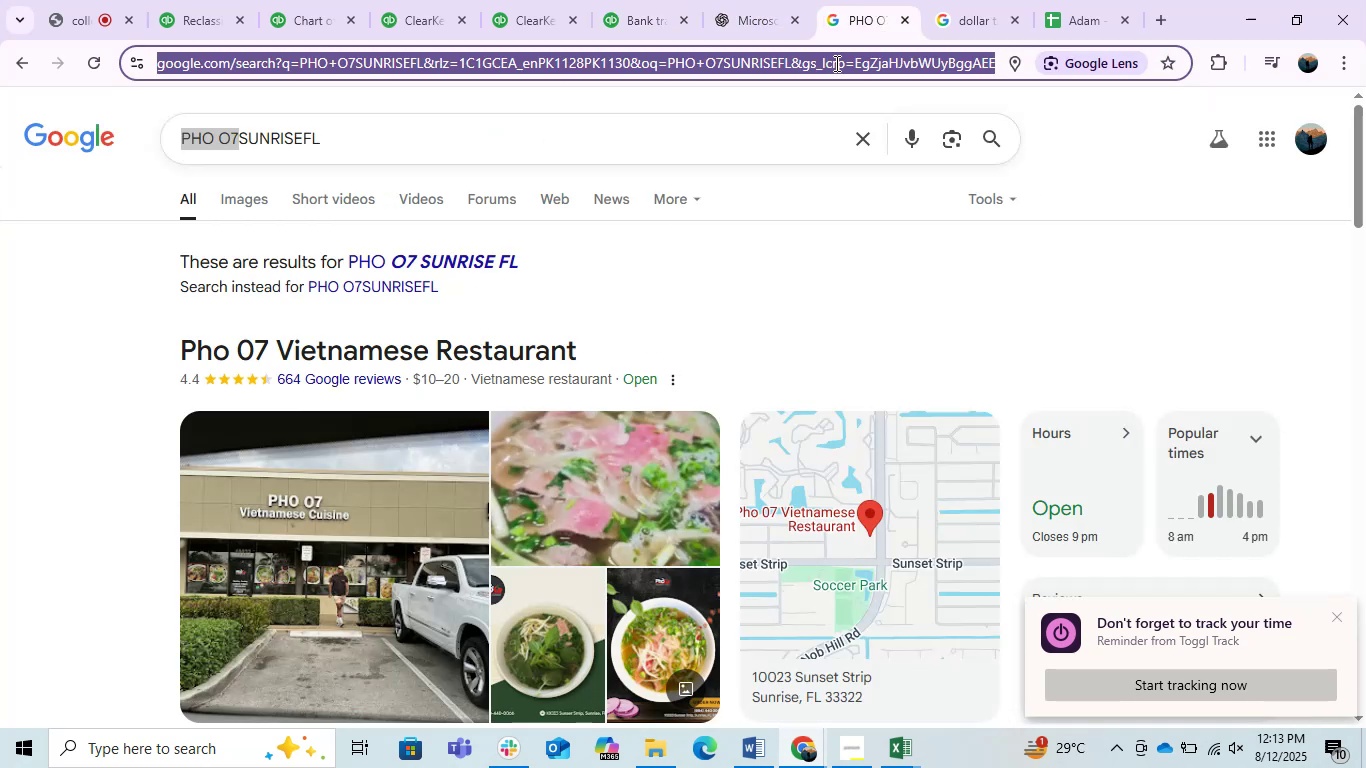 
key(Control+V)
 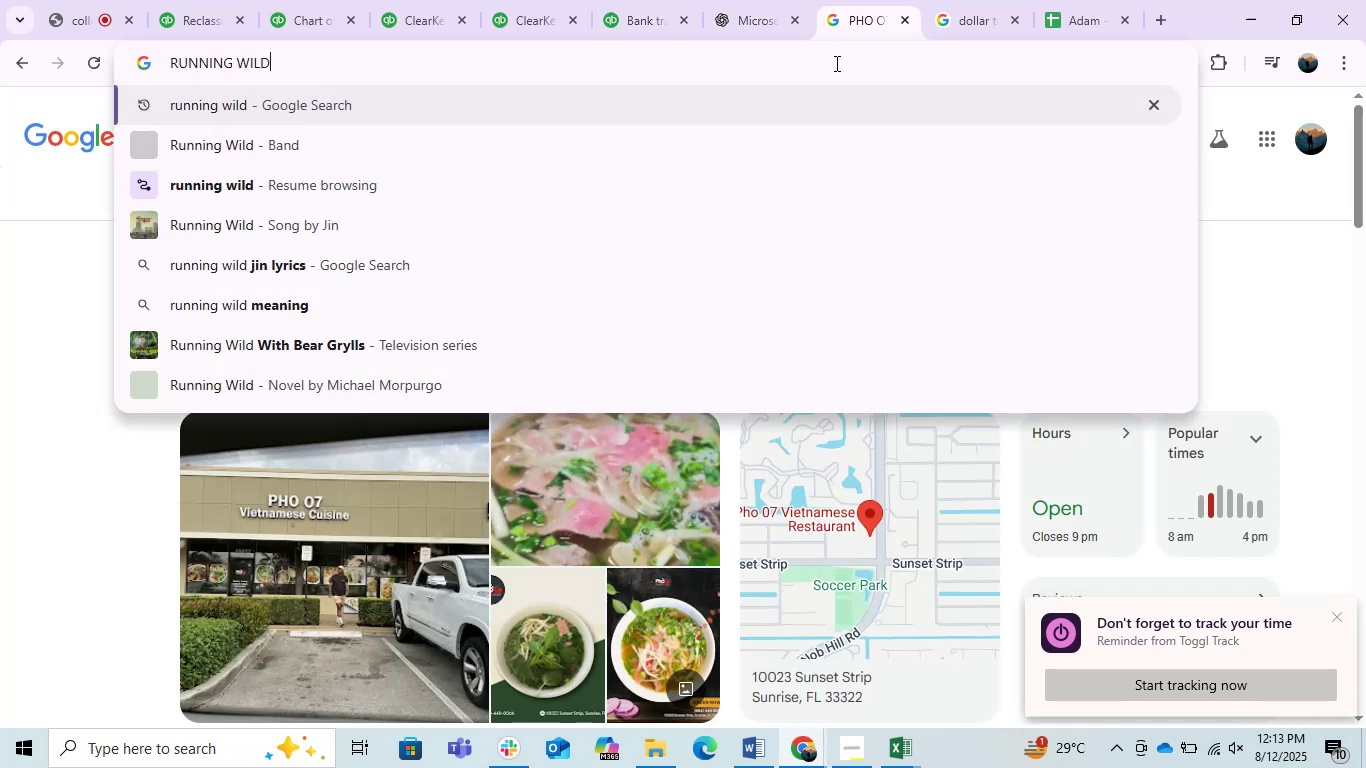 
key(Control+B)
 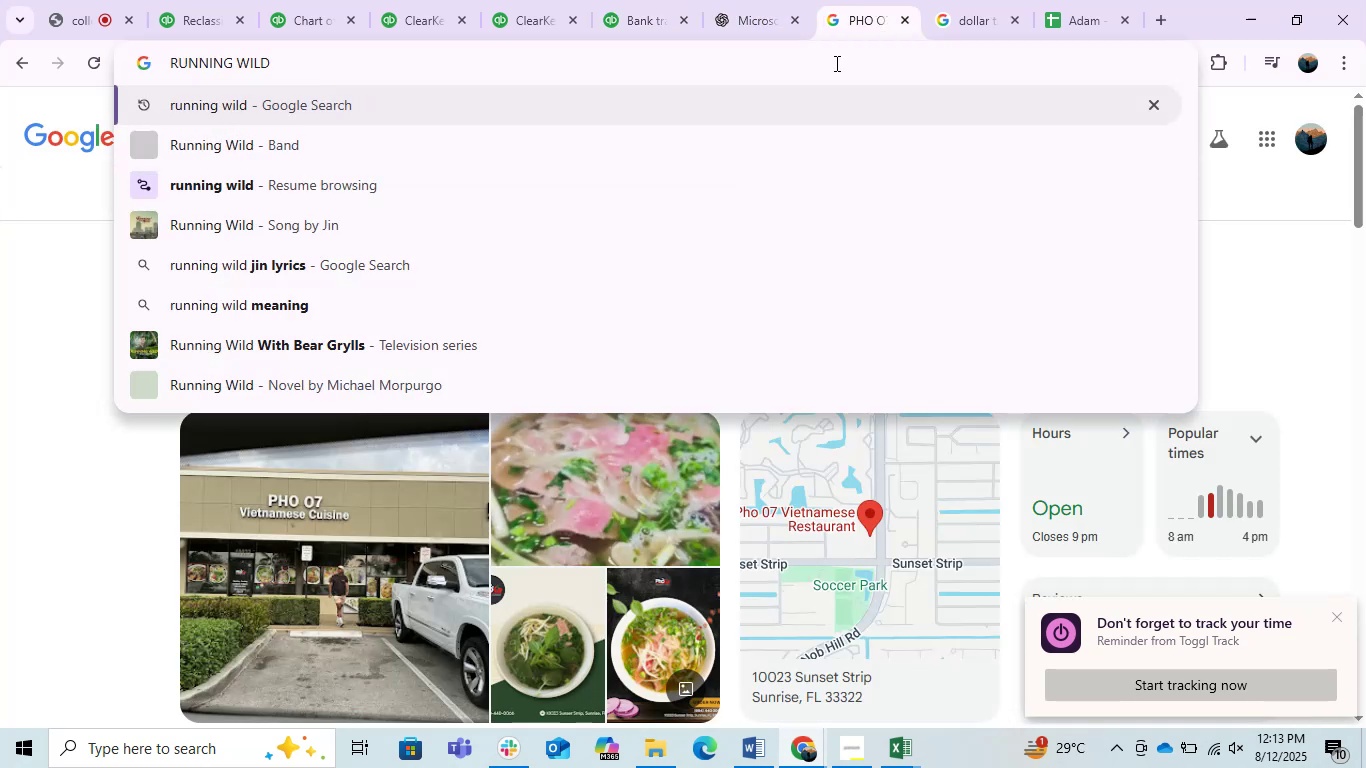 
key(Enter)
 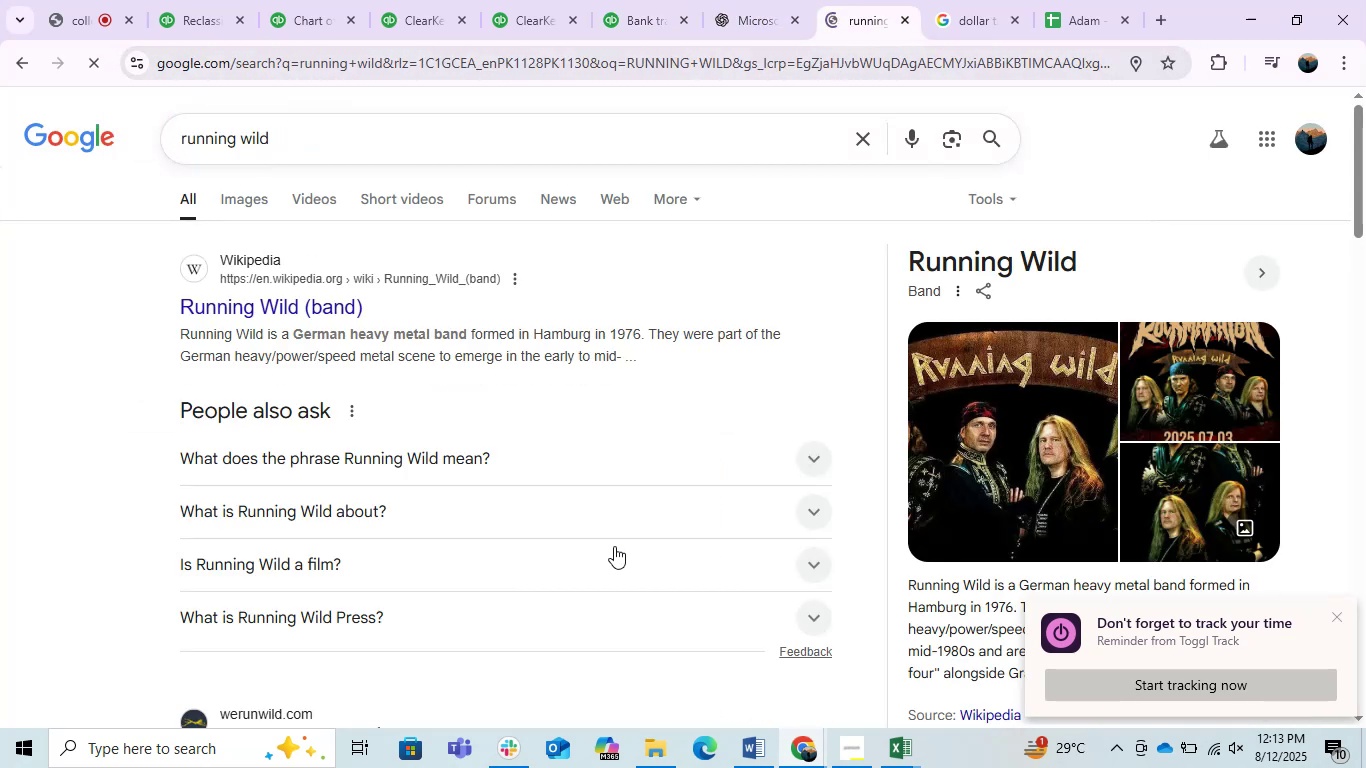 
scroll: coordinate [437, 582], scroll_direction: down, amount: 2.0
 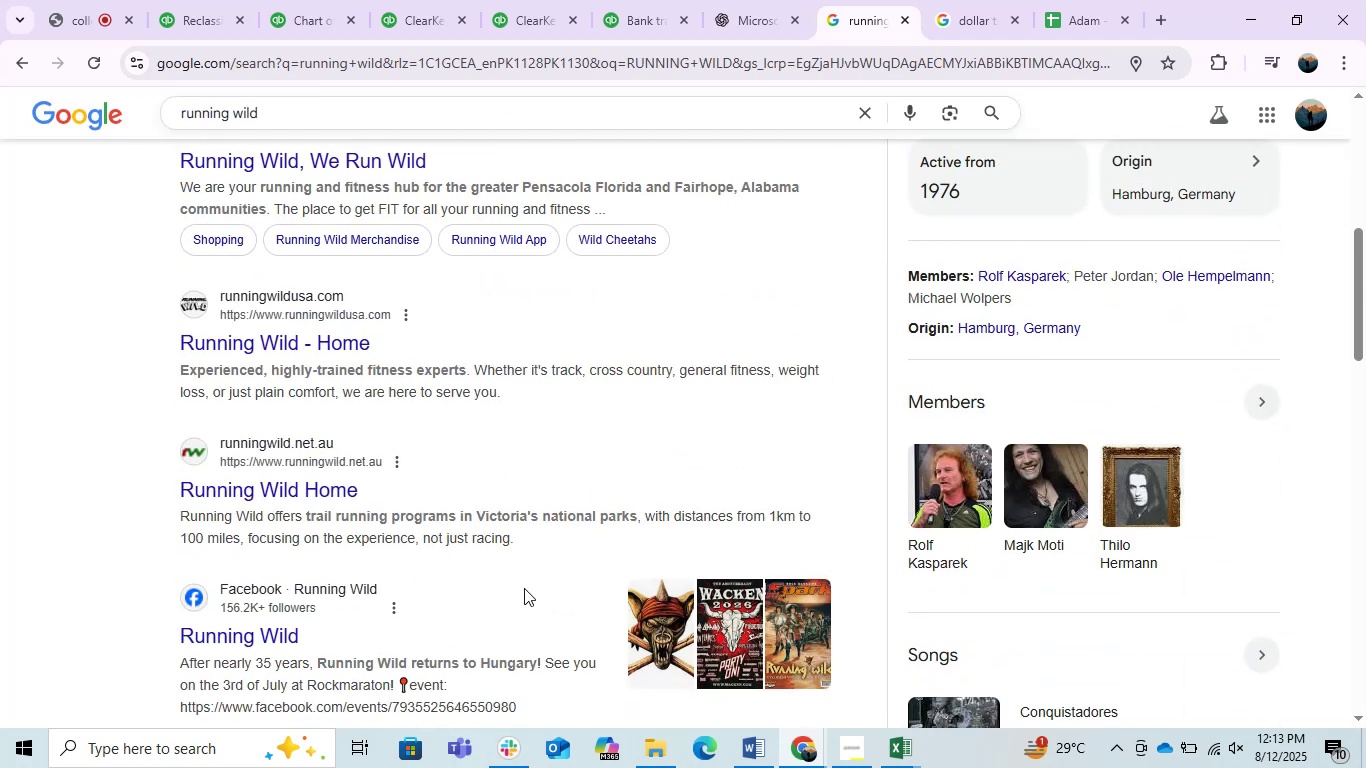 
scroll: coordinate [505, 603], scroll_direction: up, amount: 5.0
 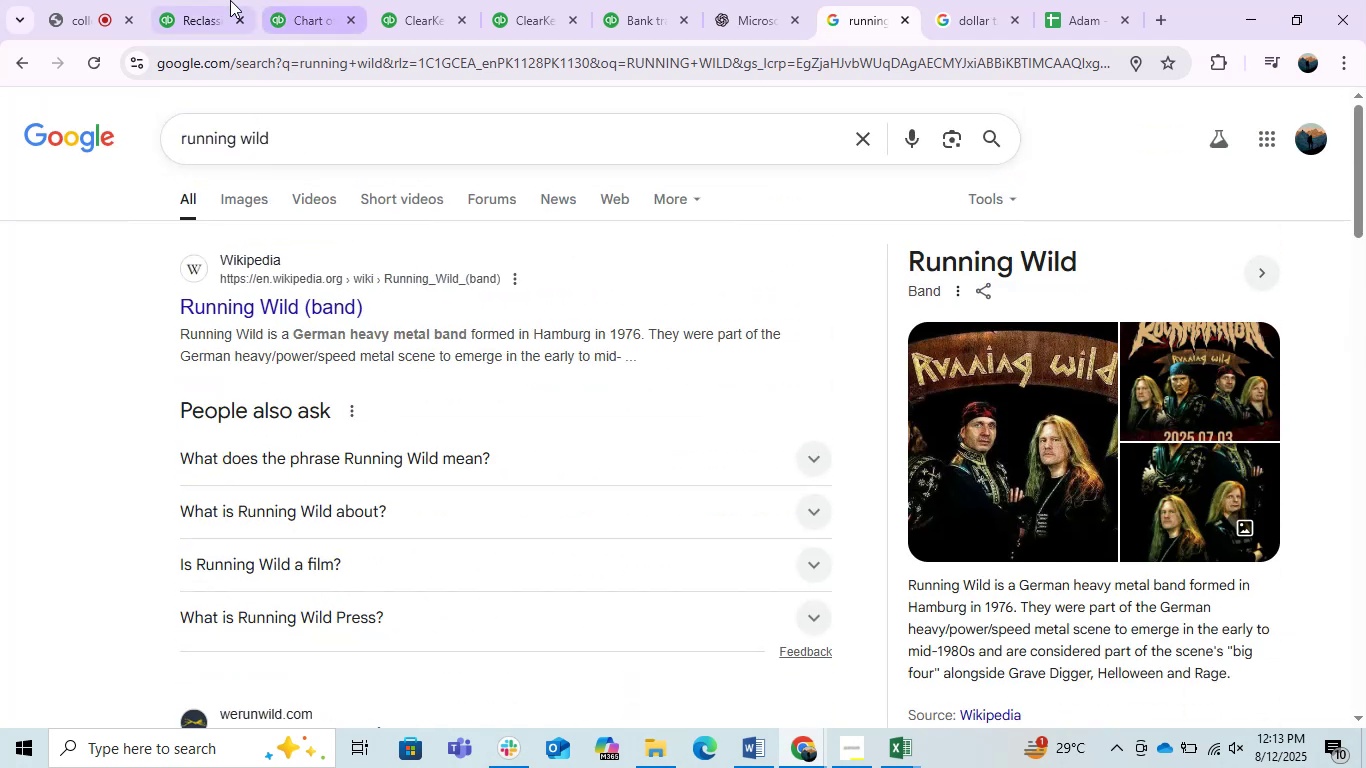 
left_click([212, 0])
 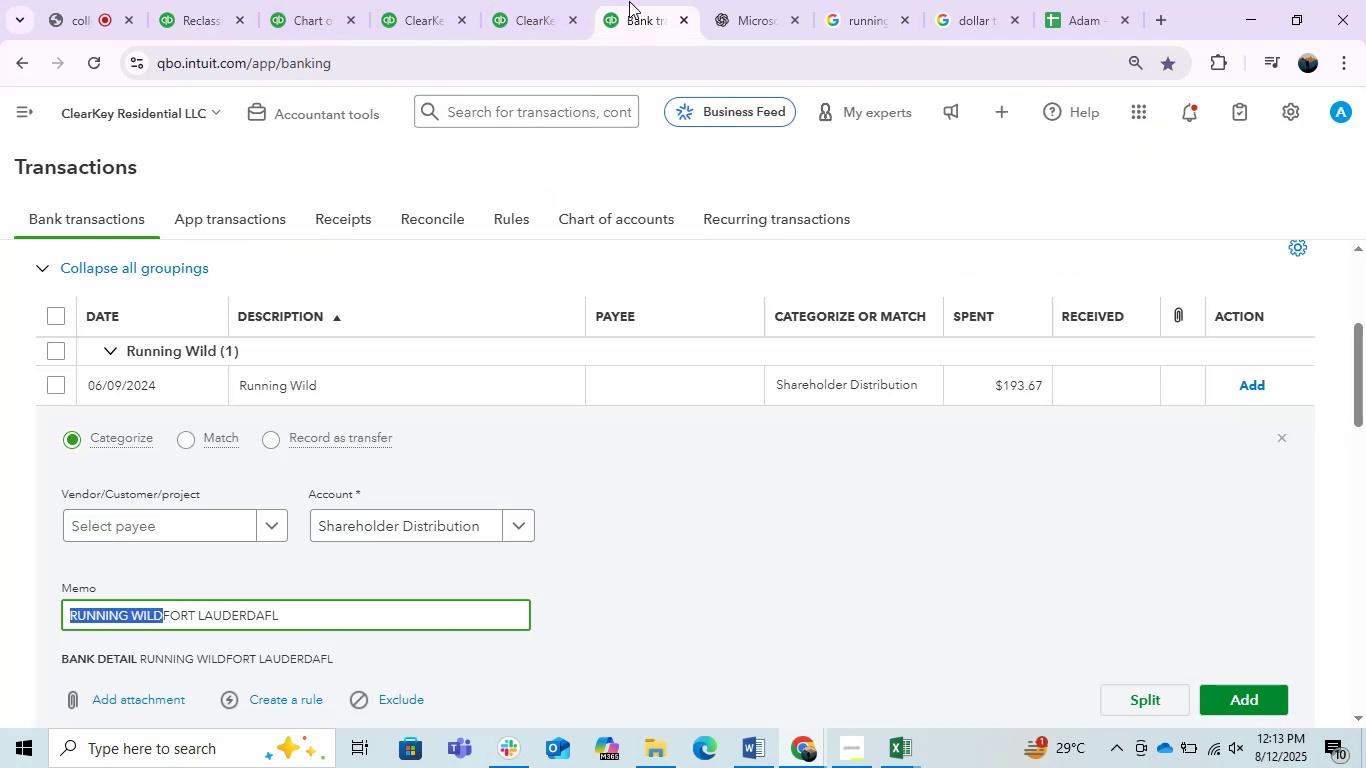 
left_click([780, 0])
 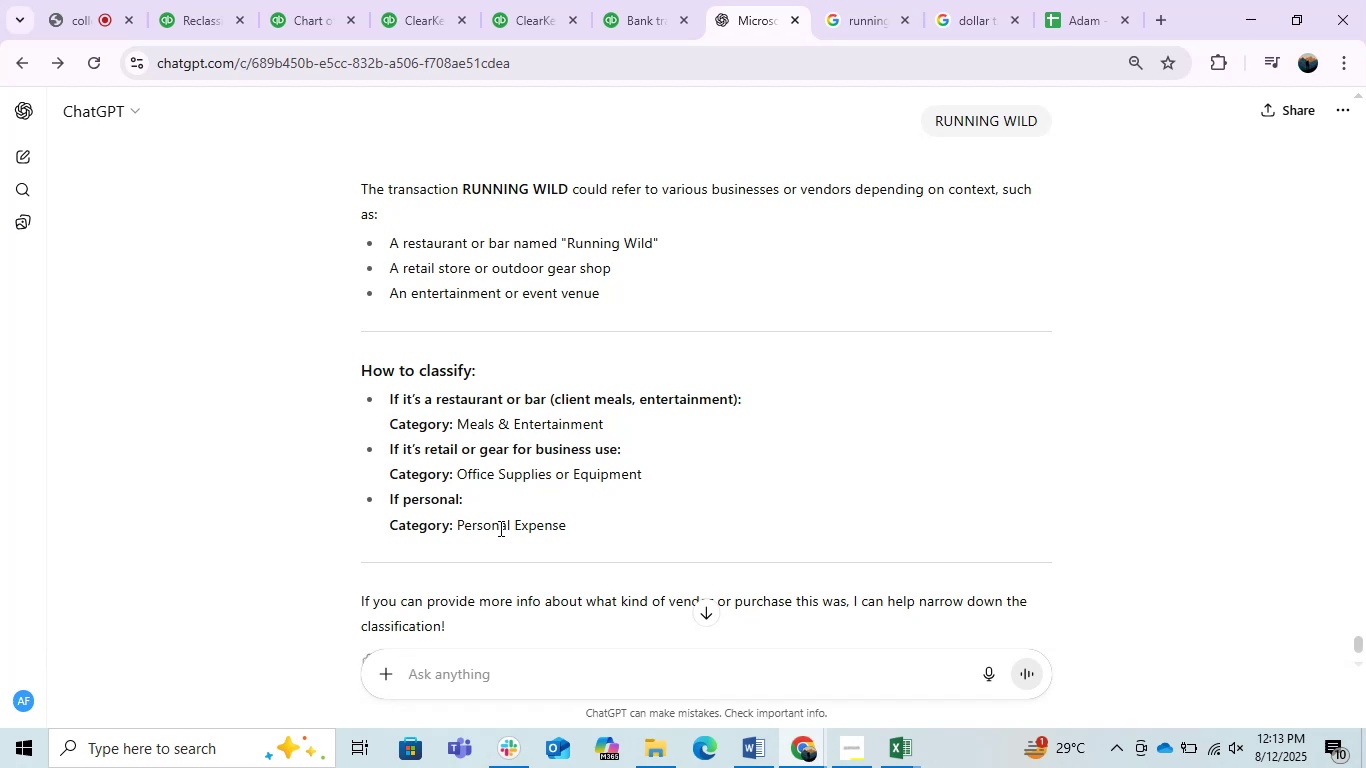 
wait(17.61)
 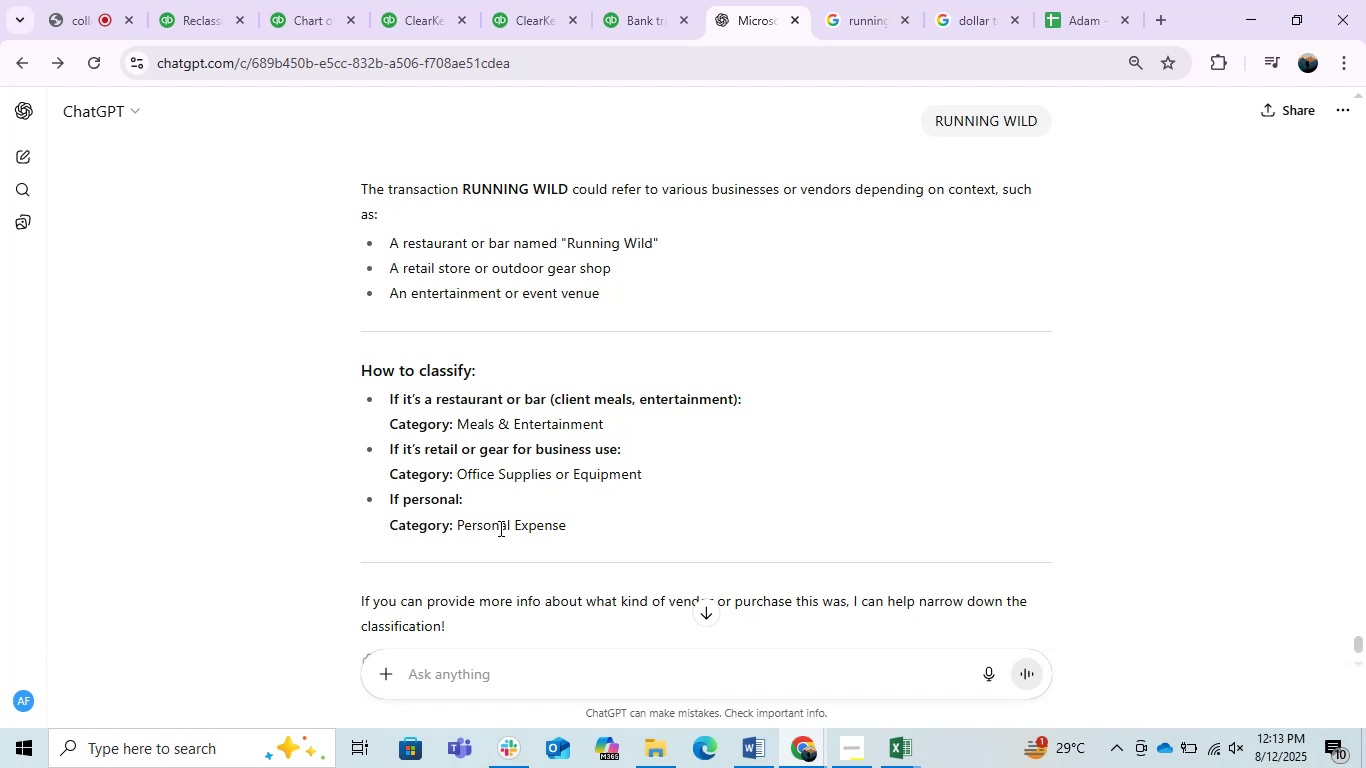 
left_click([889, 0])
 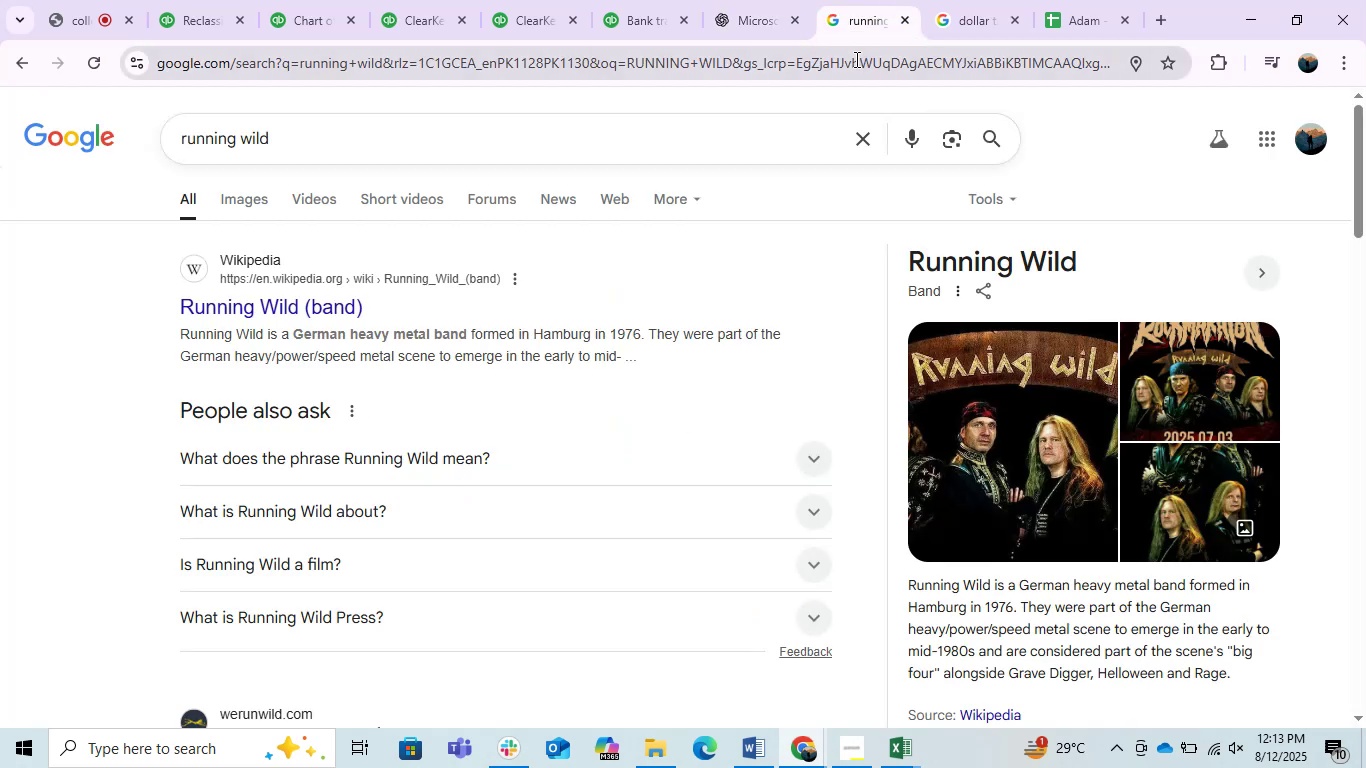 
key(Control+ControlLeft)
 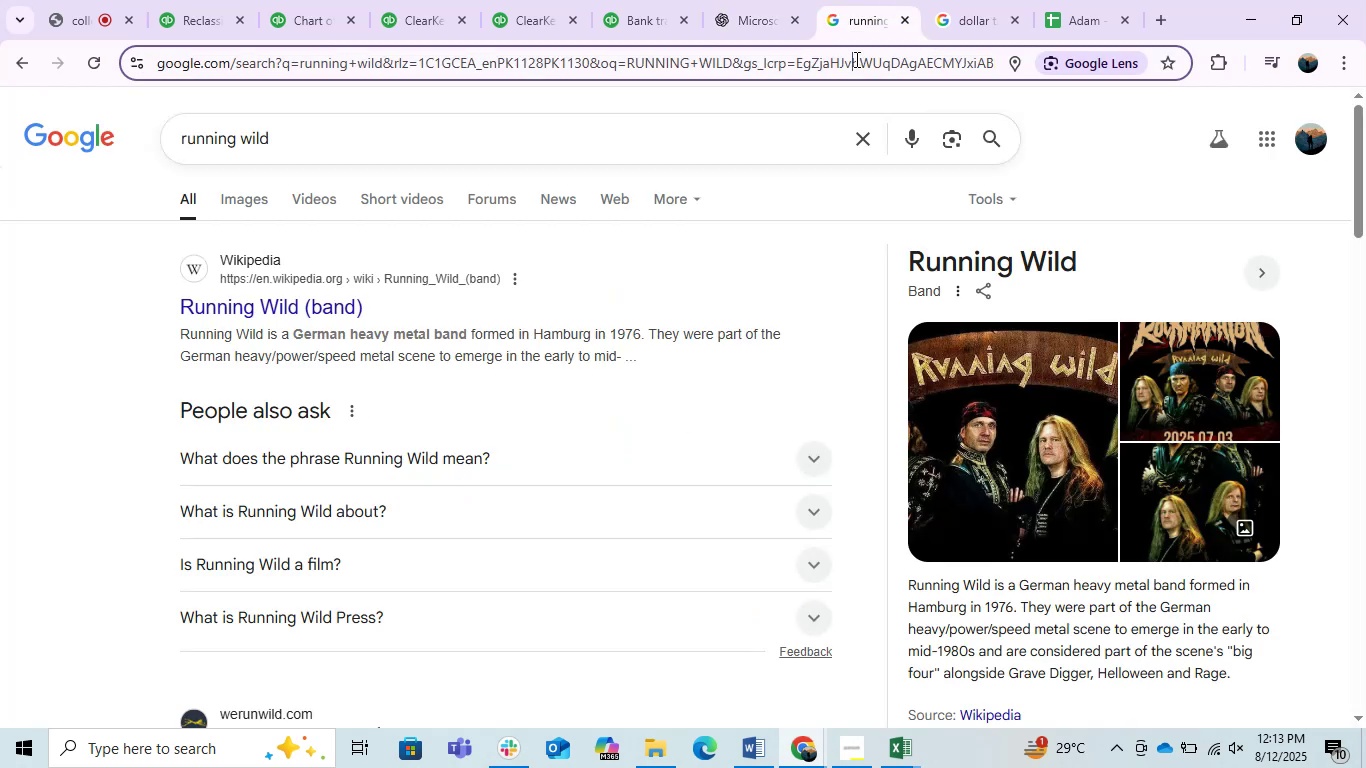 
double_click([855, 59])
 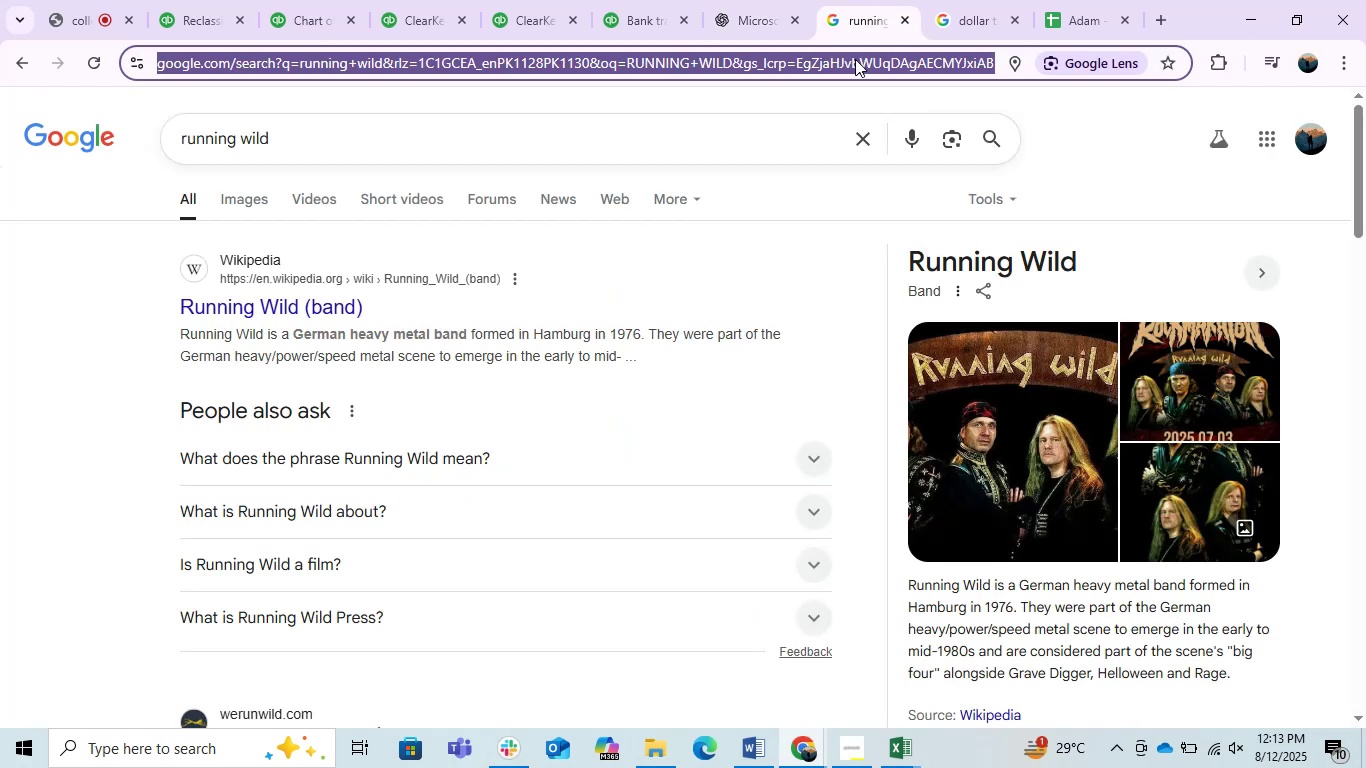 
key(Control+V)
 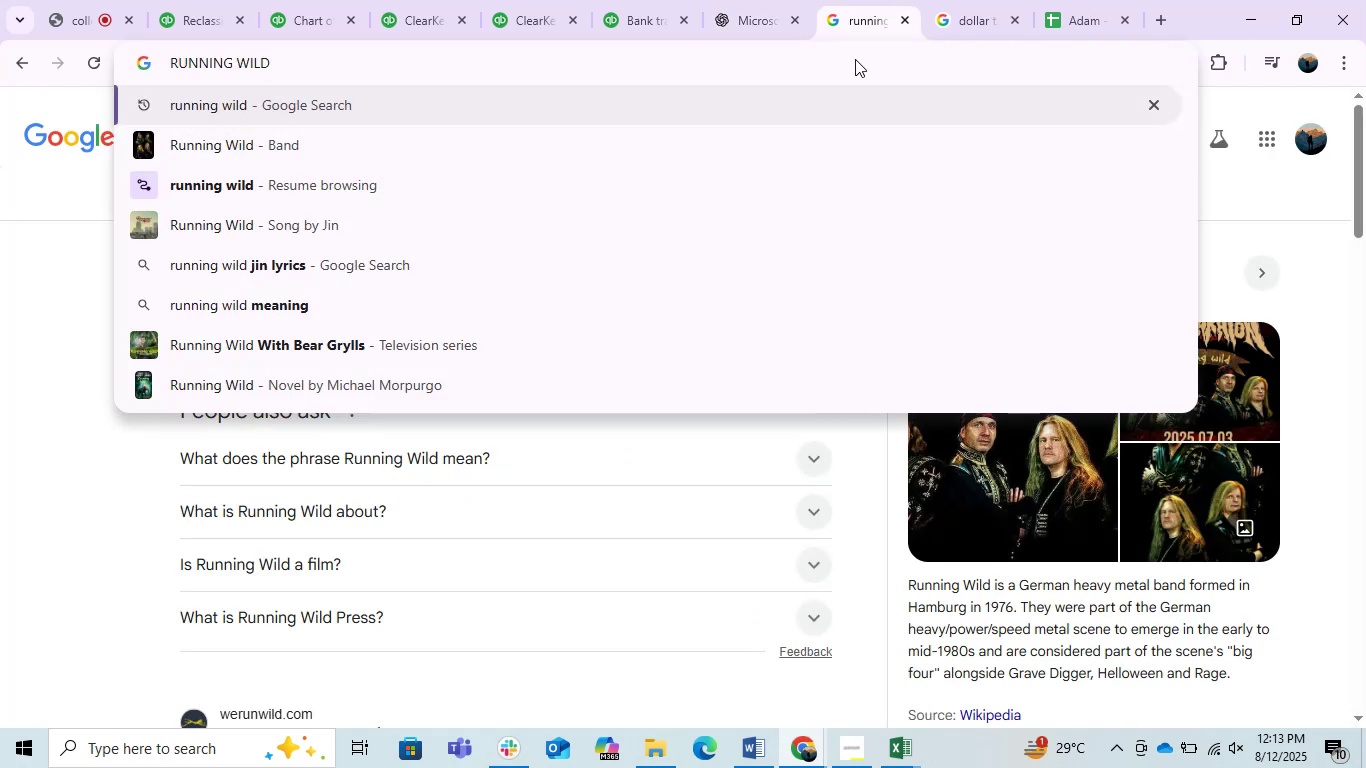 
key(Space)
 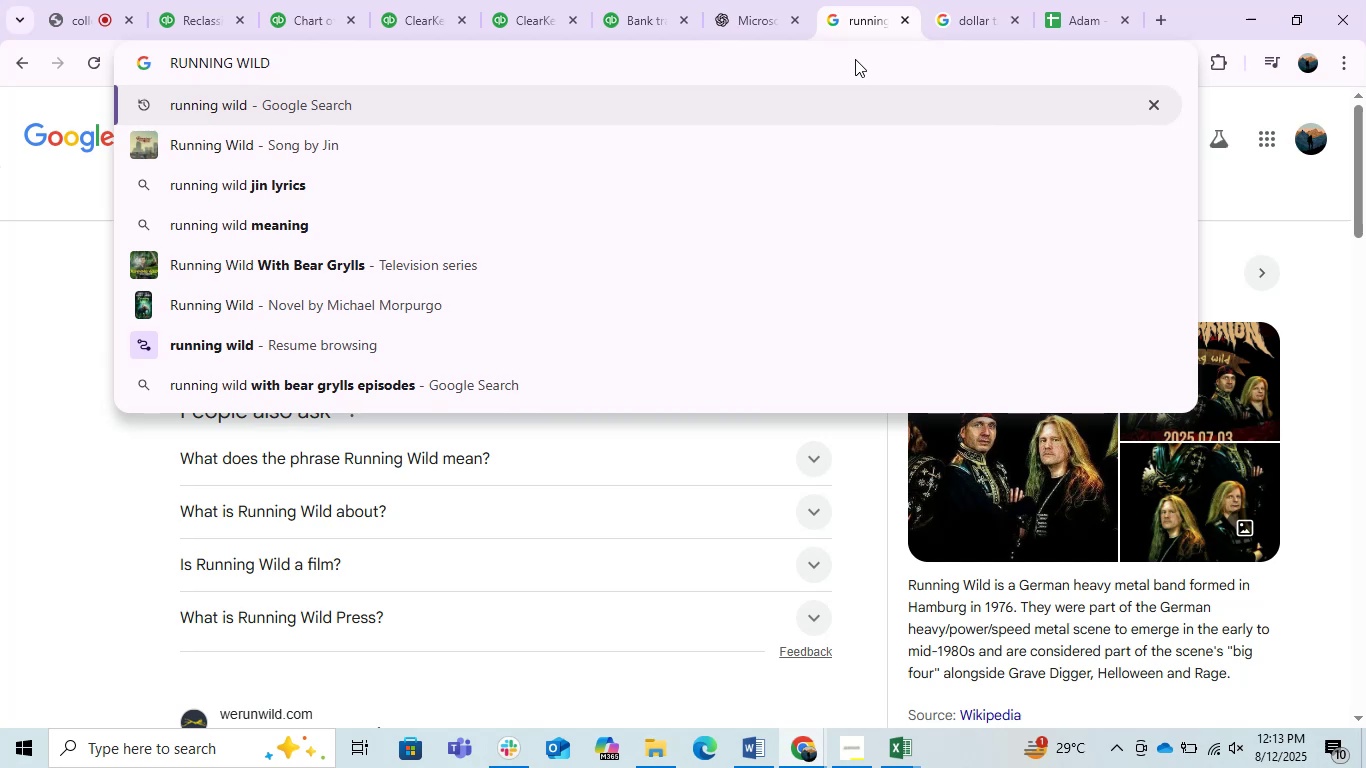 
wait(6.78)
 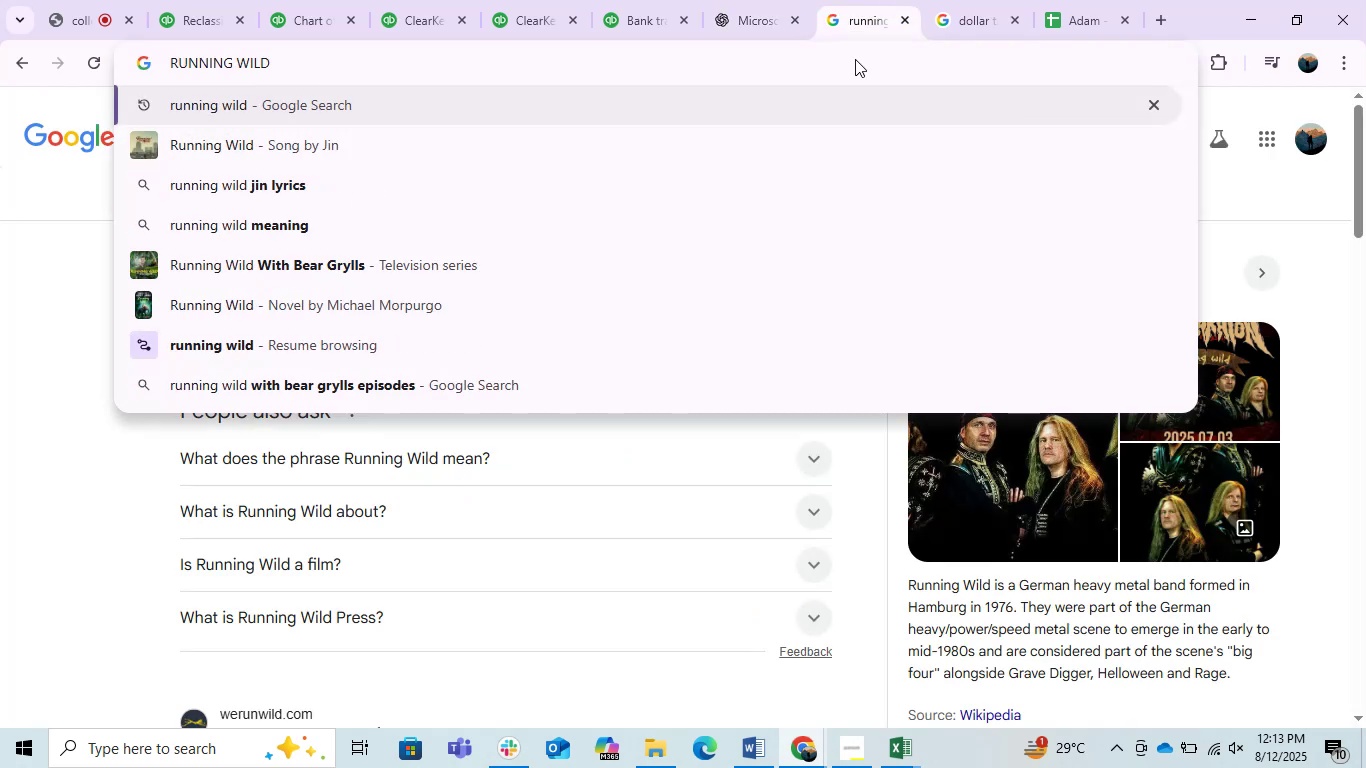 
key(Backspace)
 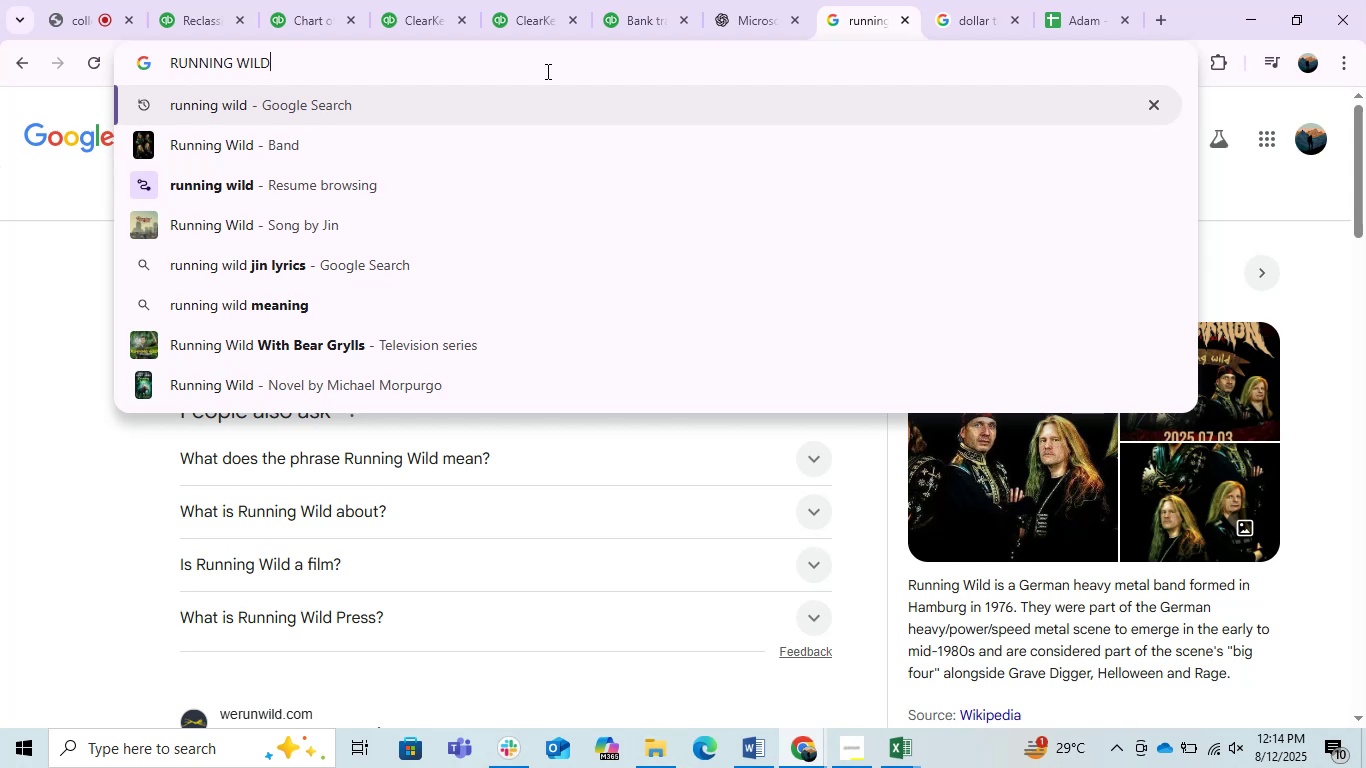 
wait(36.95)
 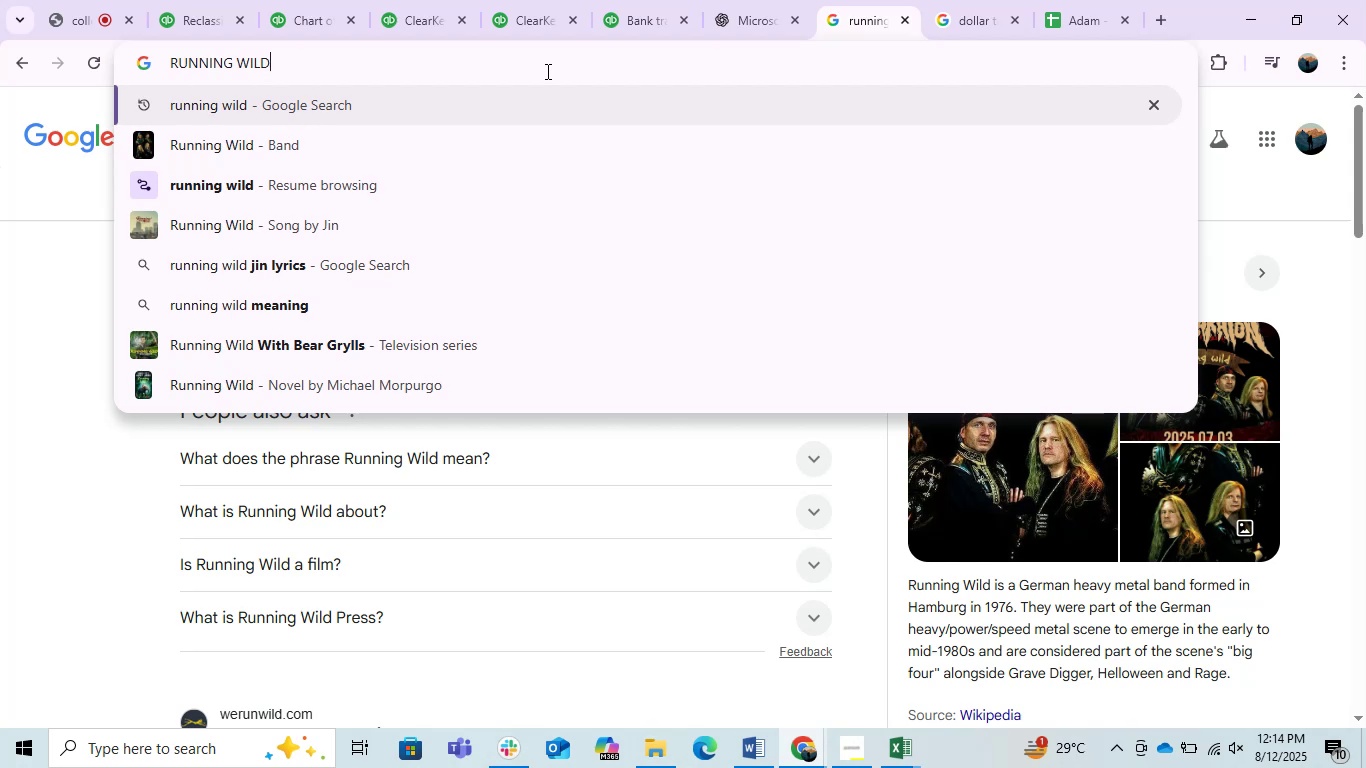 
left_click([381, 73])
 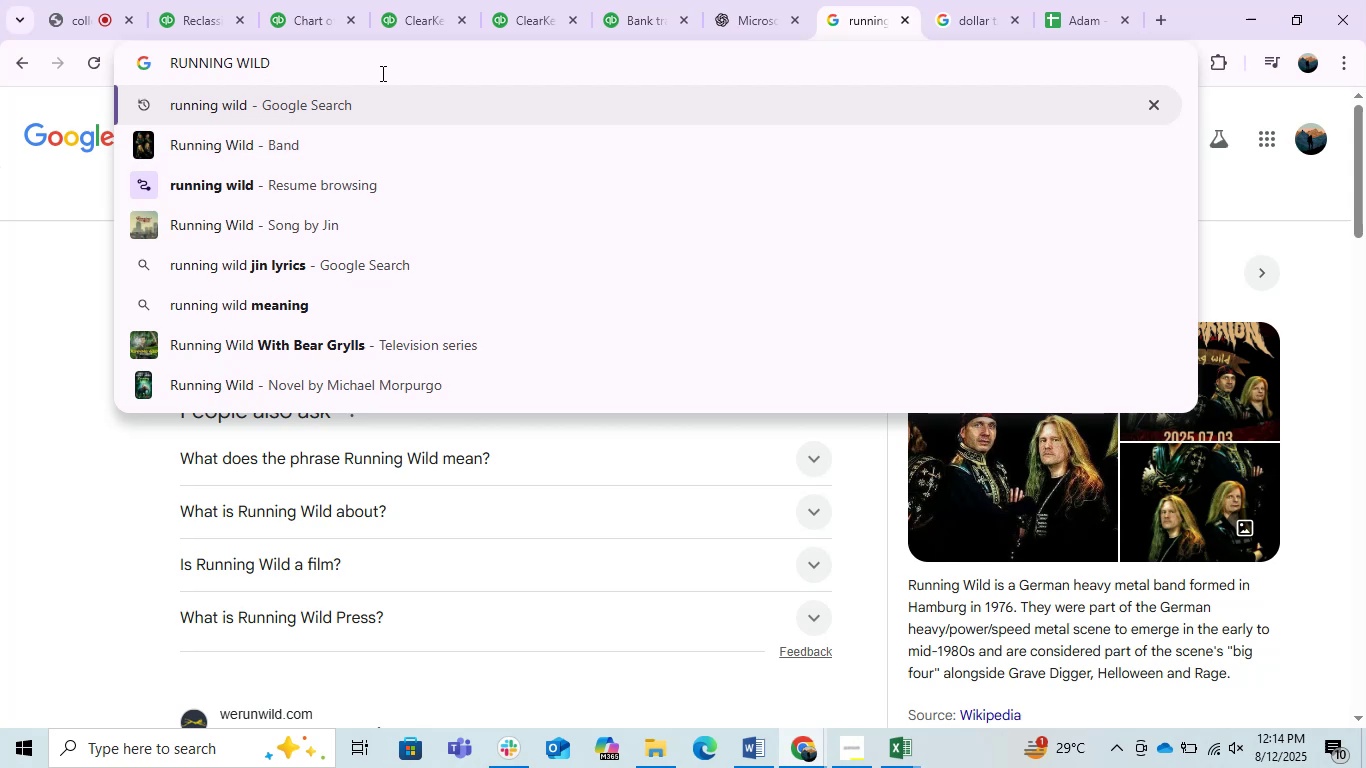 
hold_key(key=Space, duration=0.4)
 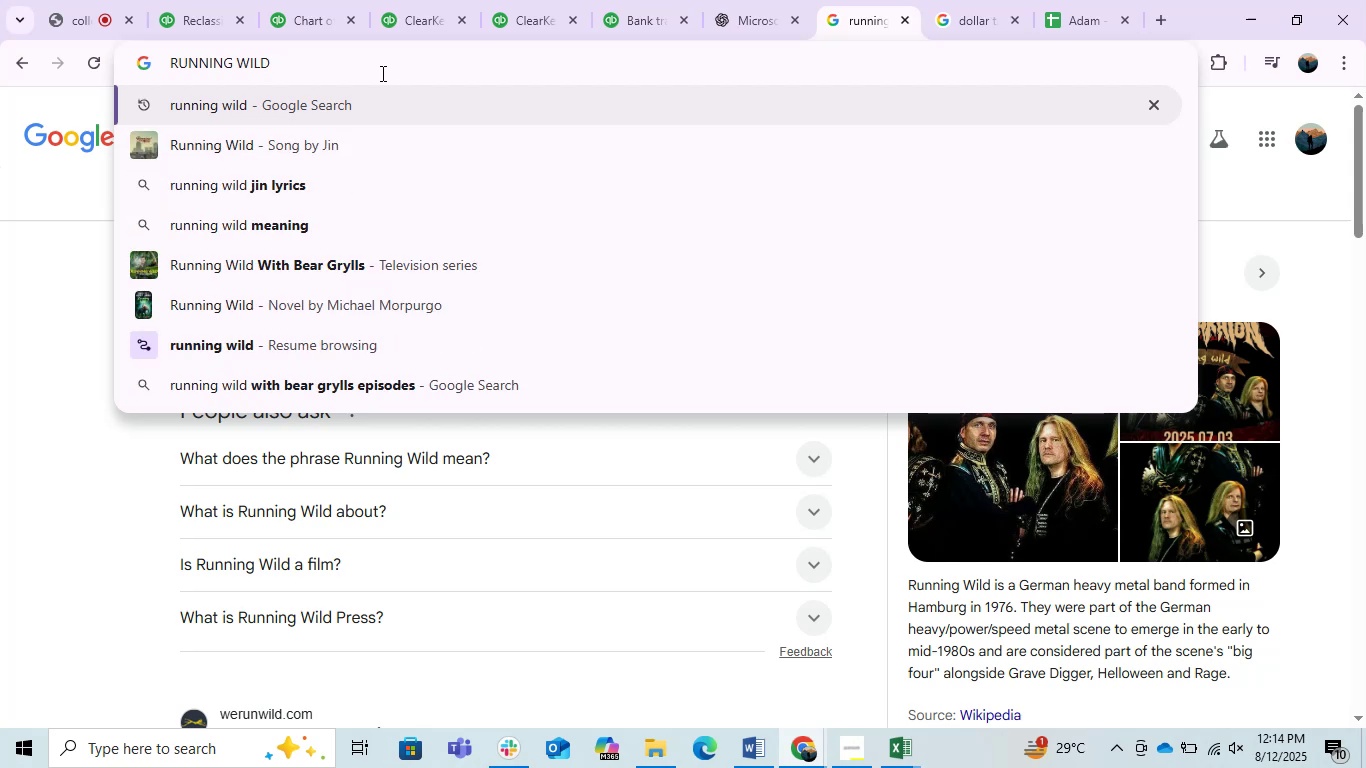 
left_click([175, 0])
 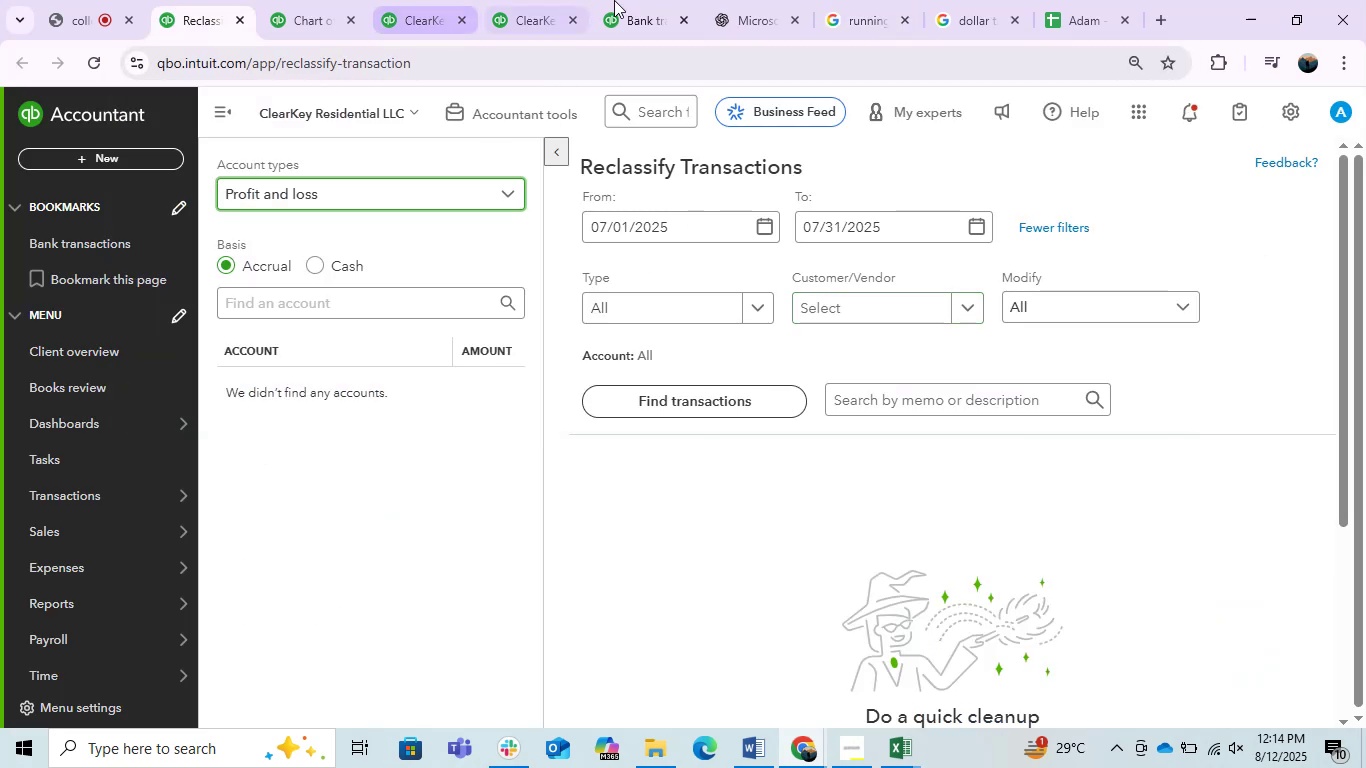 
left_click([627, 0])
 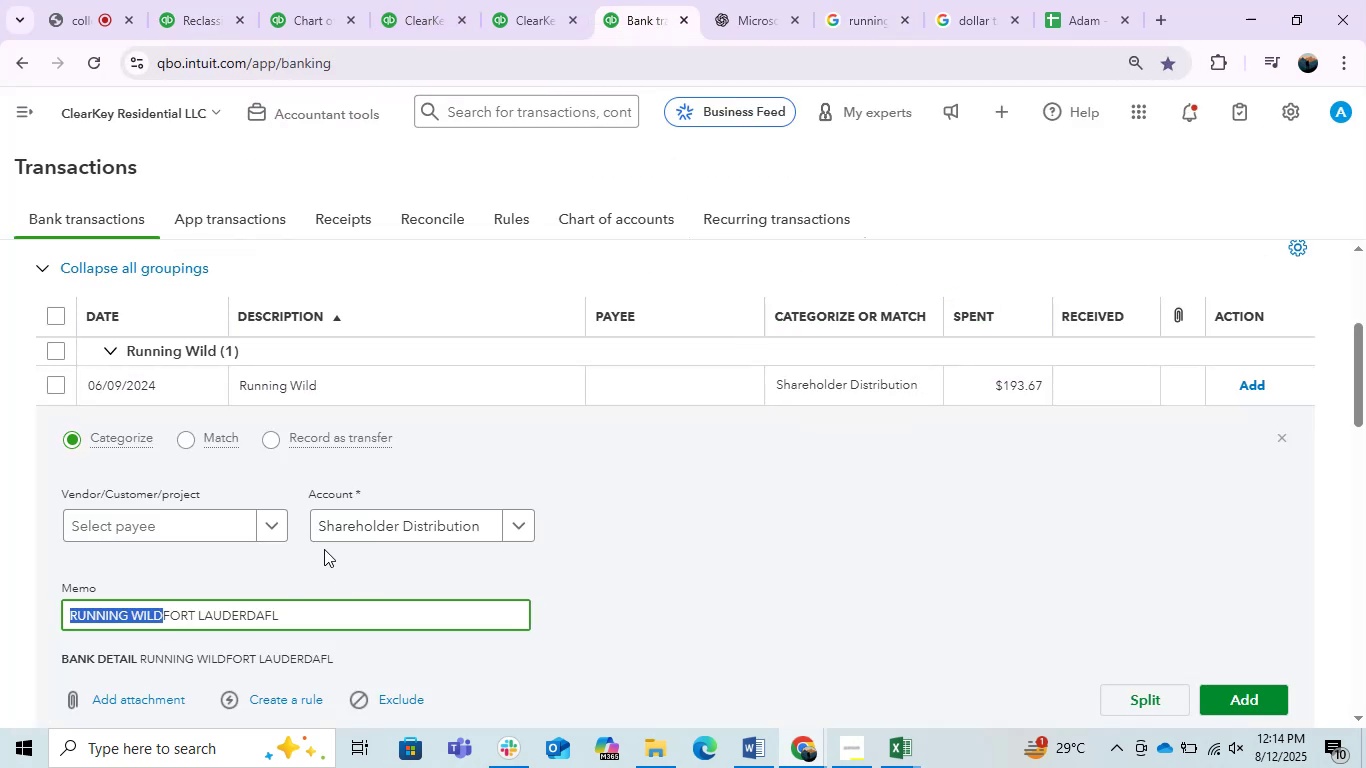 
left_click([383, 526])
 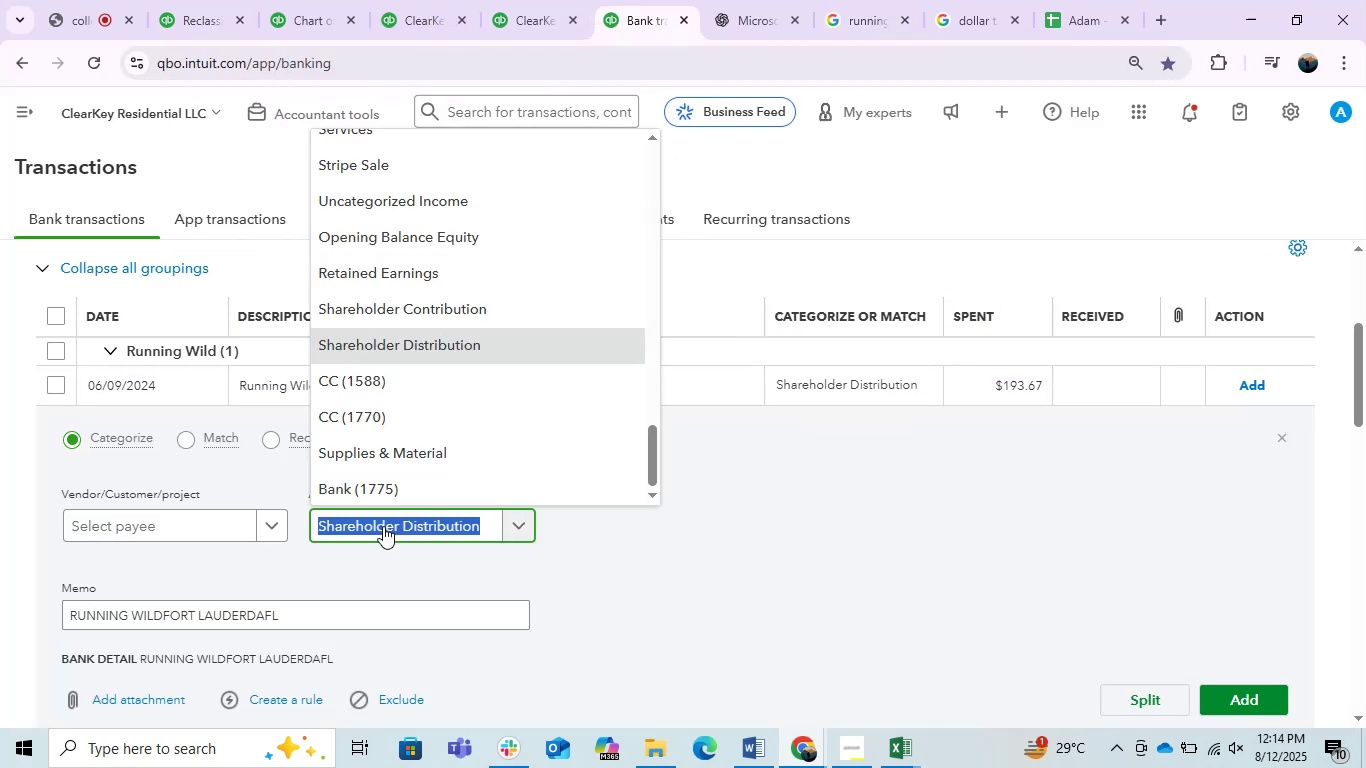 
type(ask)
 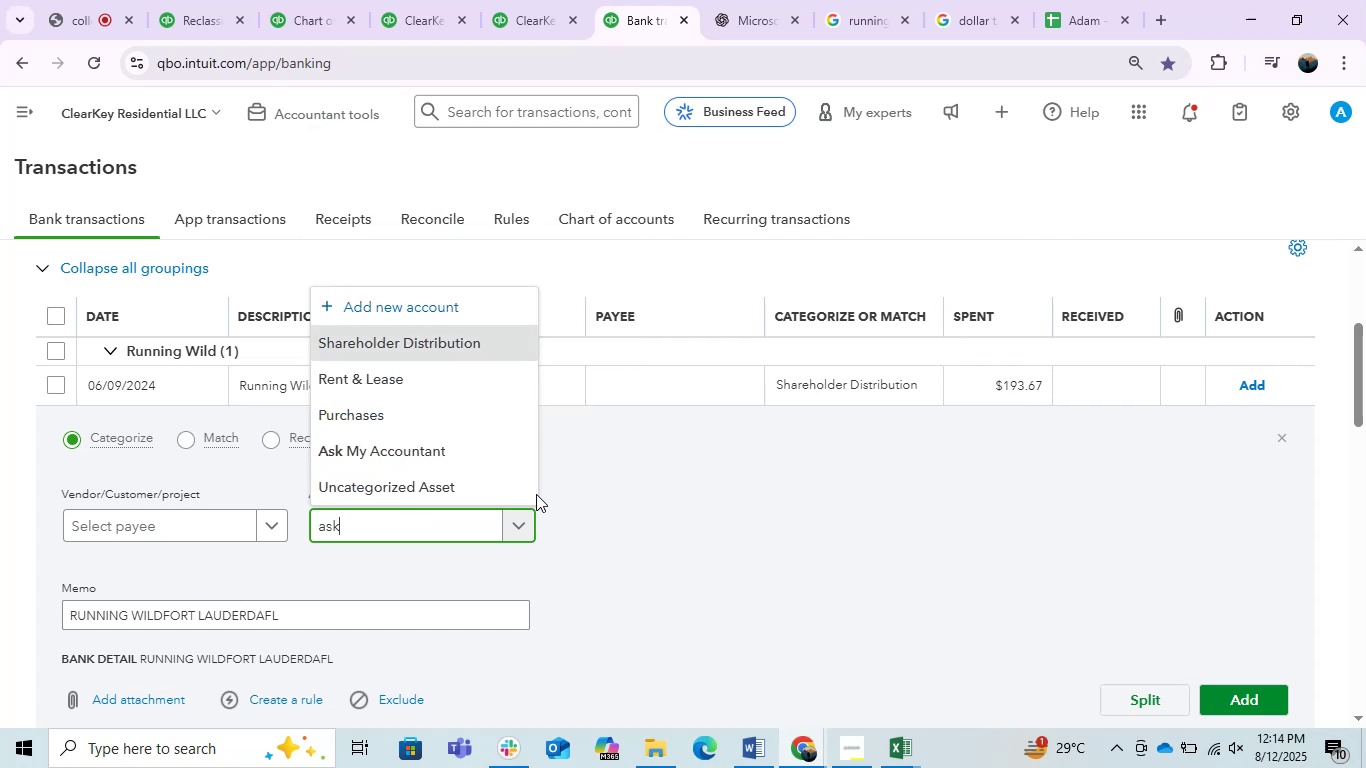 
left_click([417, 442])
 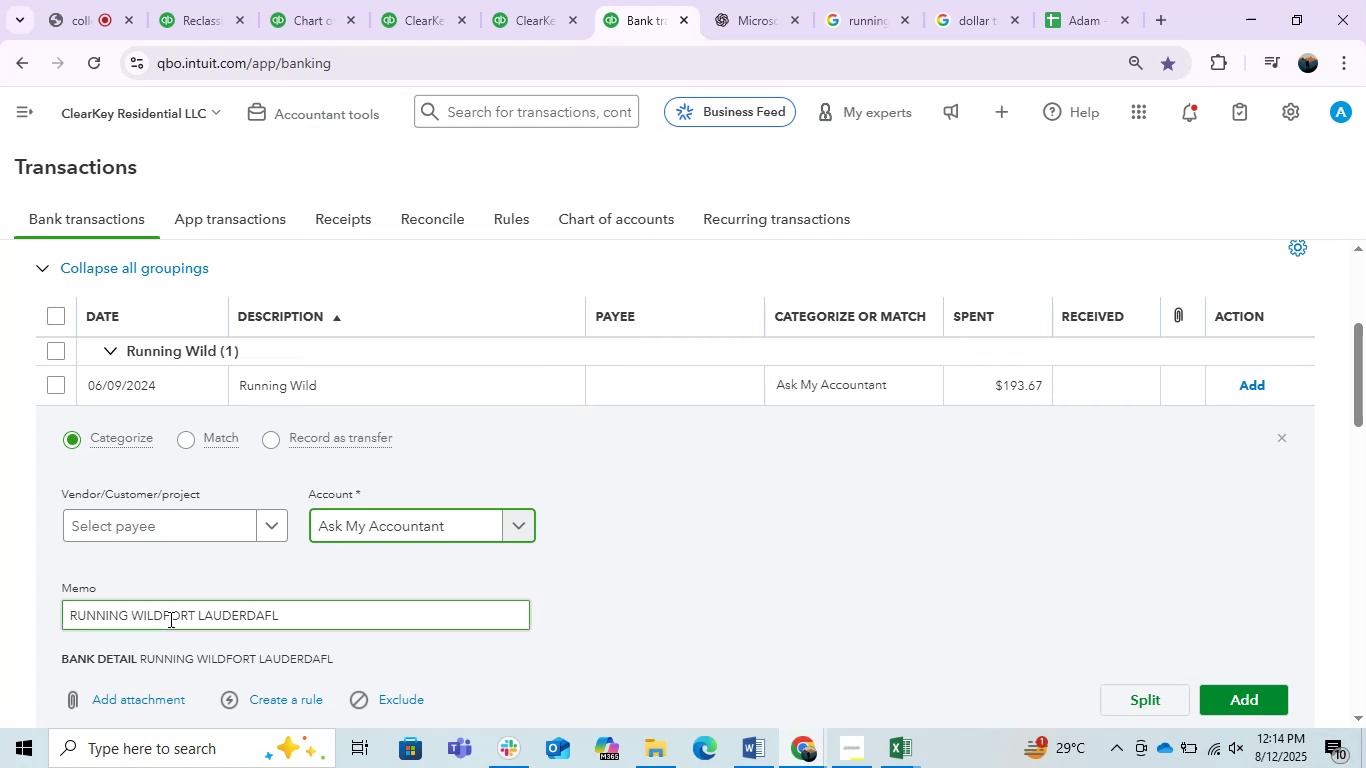 
left_click_drag(start_coordinate=[162, 620], to_coordinate=[0, 620])
 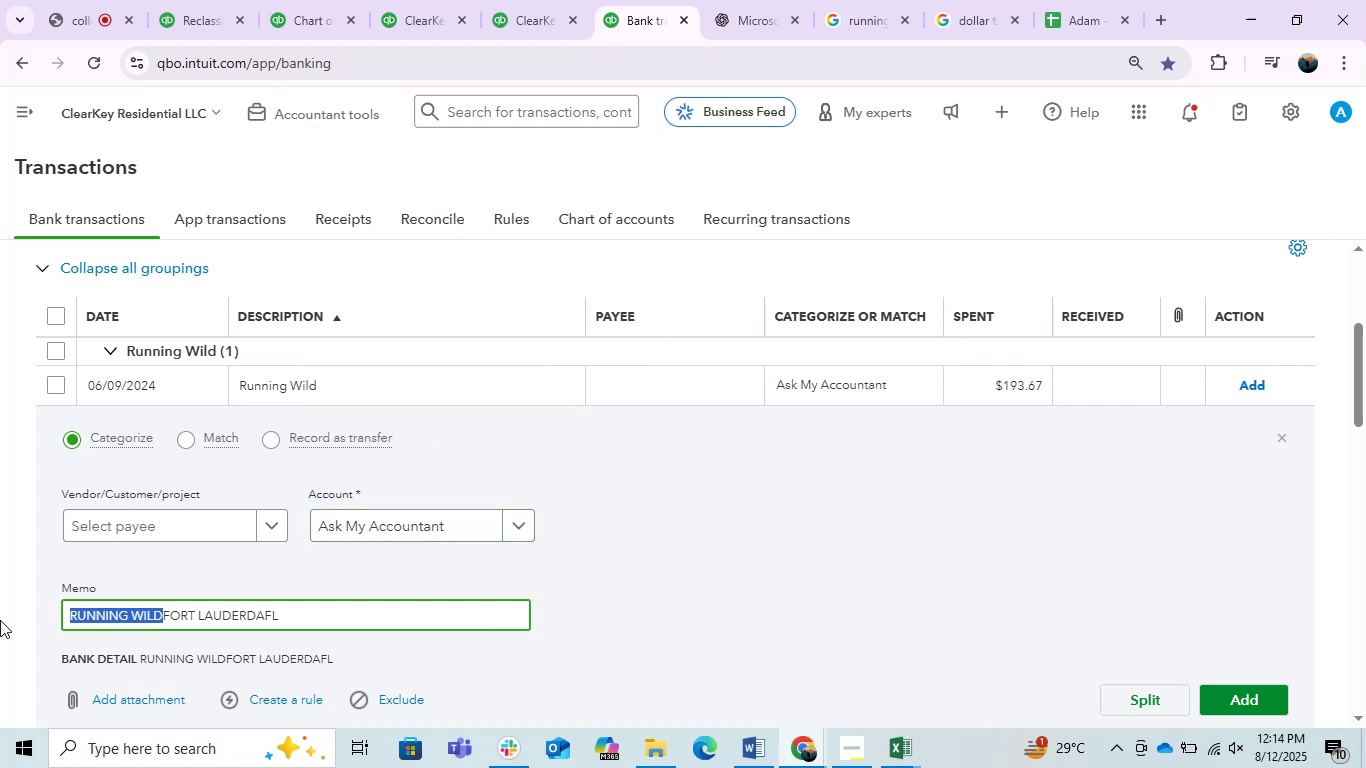 
key(Control+C)
 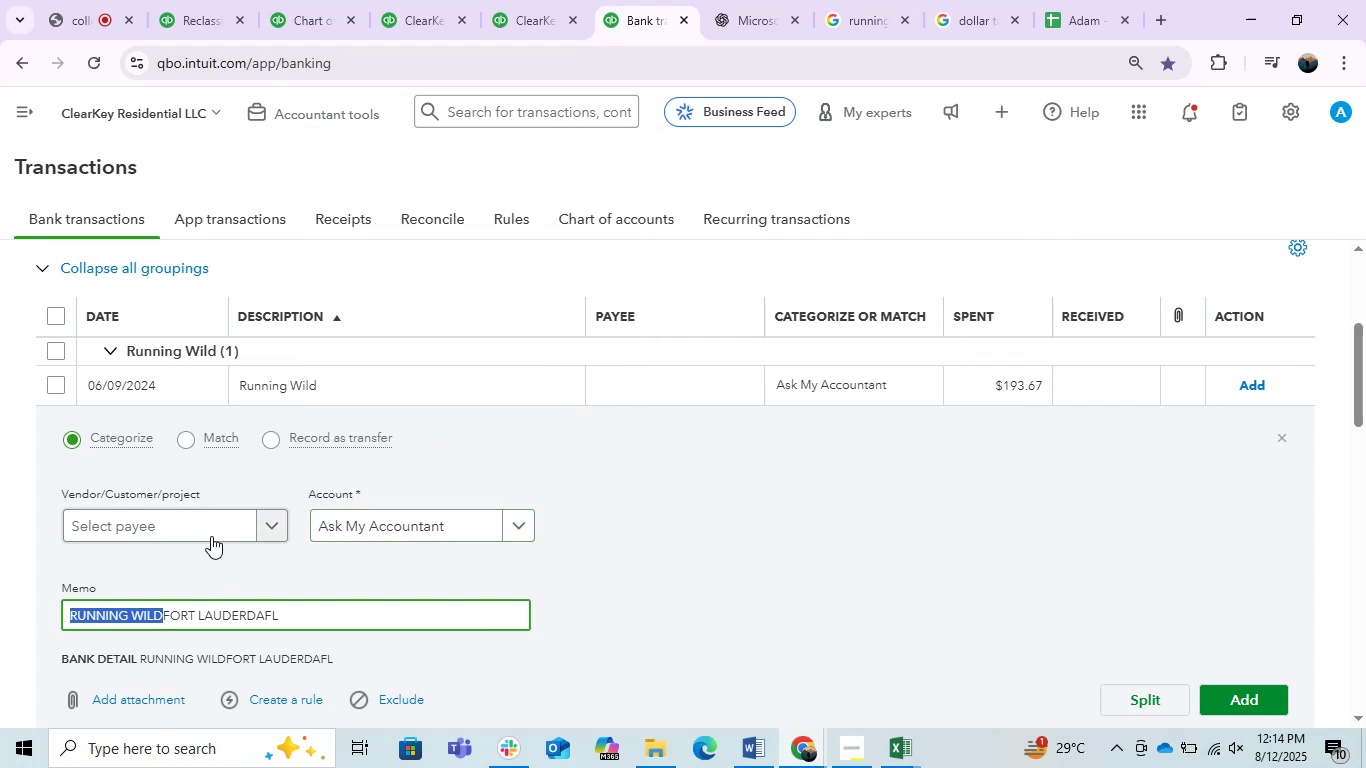 
left_click([211, 536])
 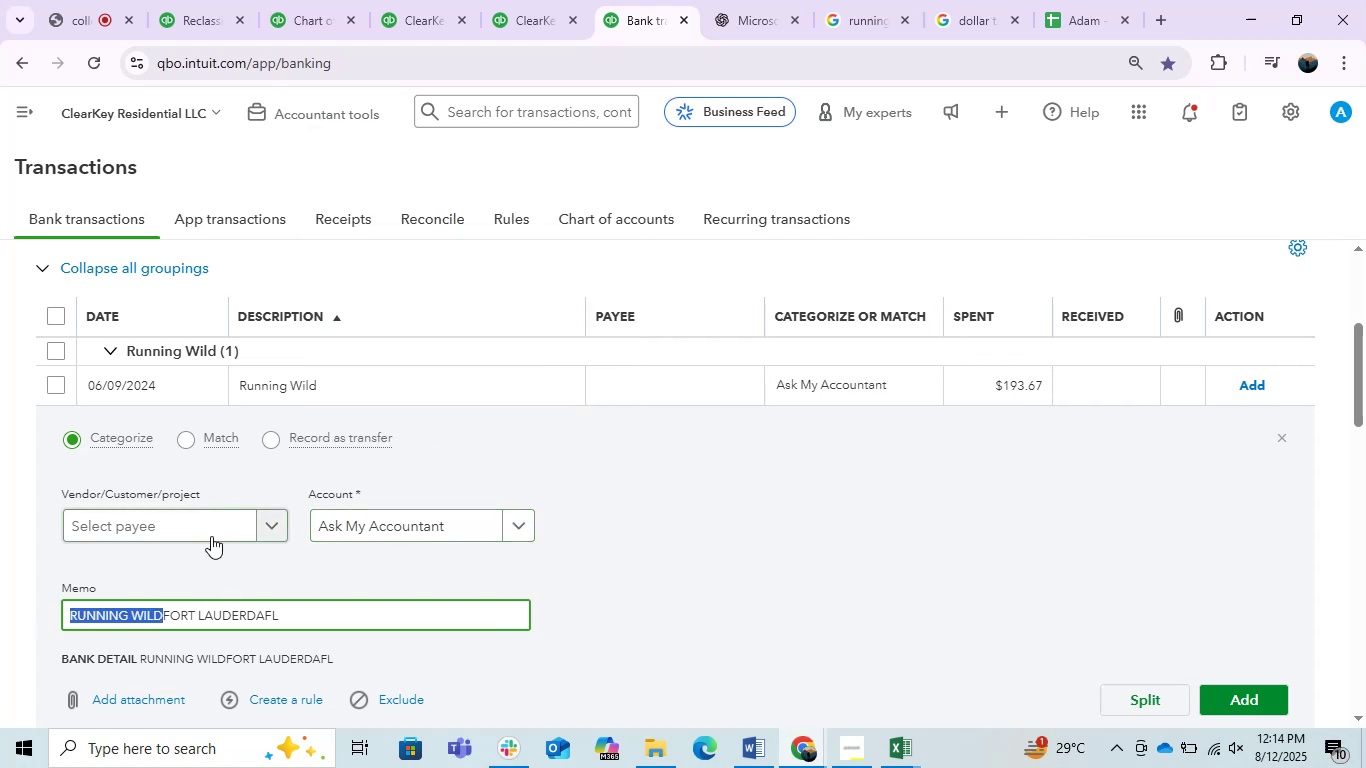 
key(Control+ControlLeft)
 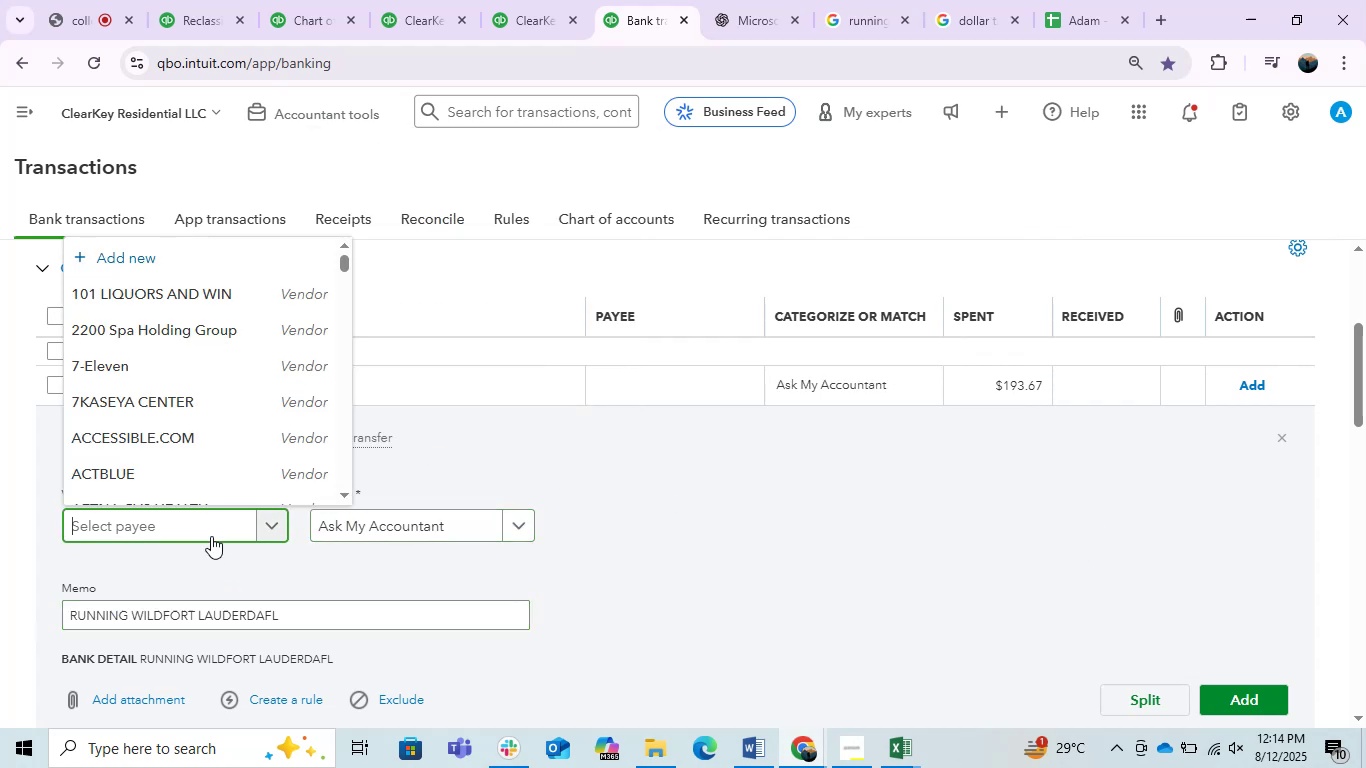 
key(Control+V)
 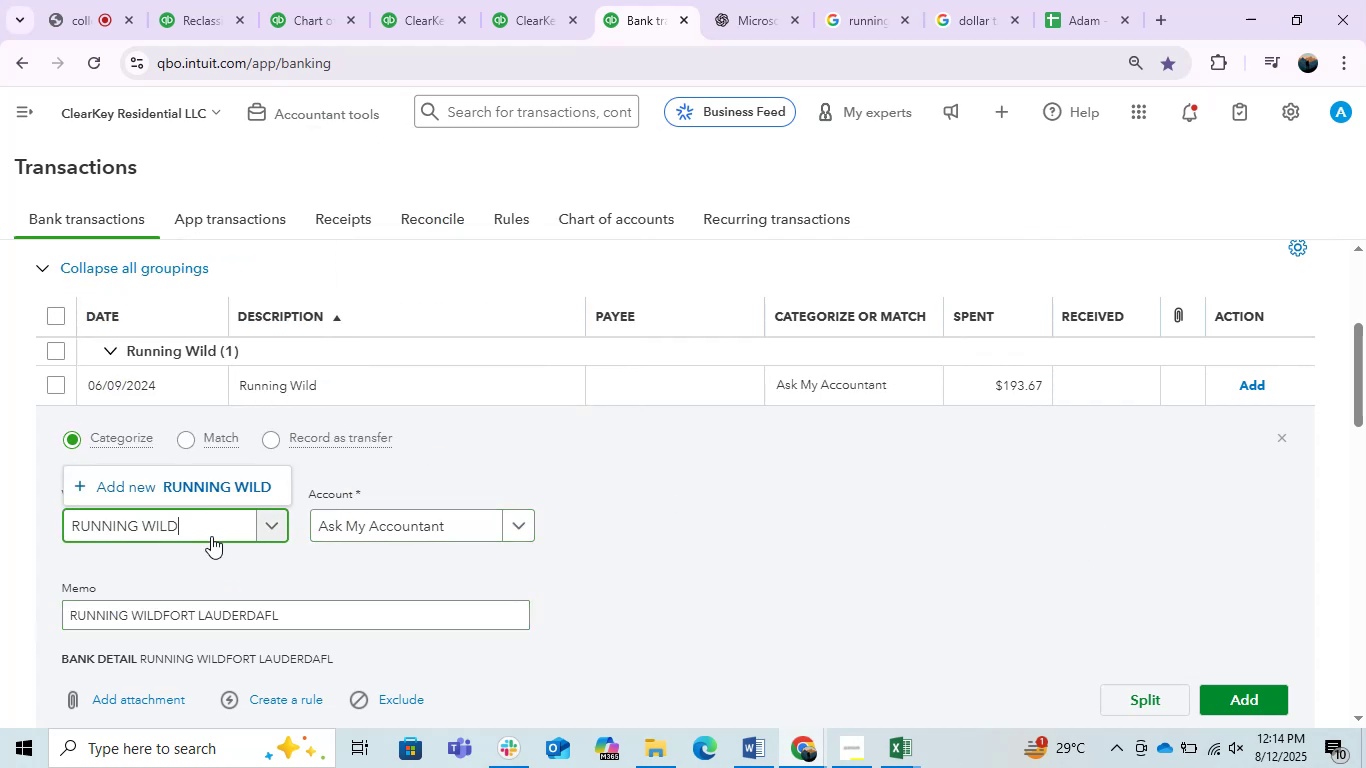 
left_click([253, 475])
 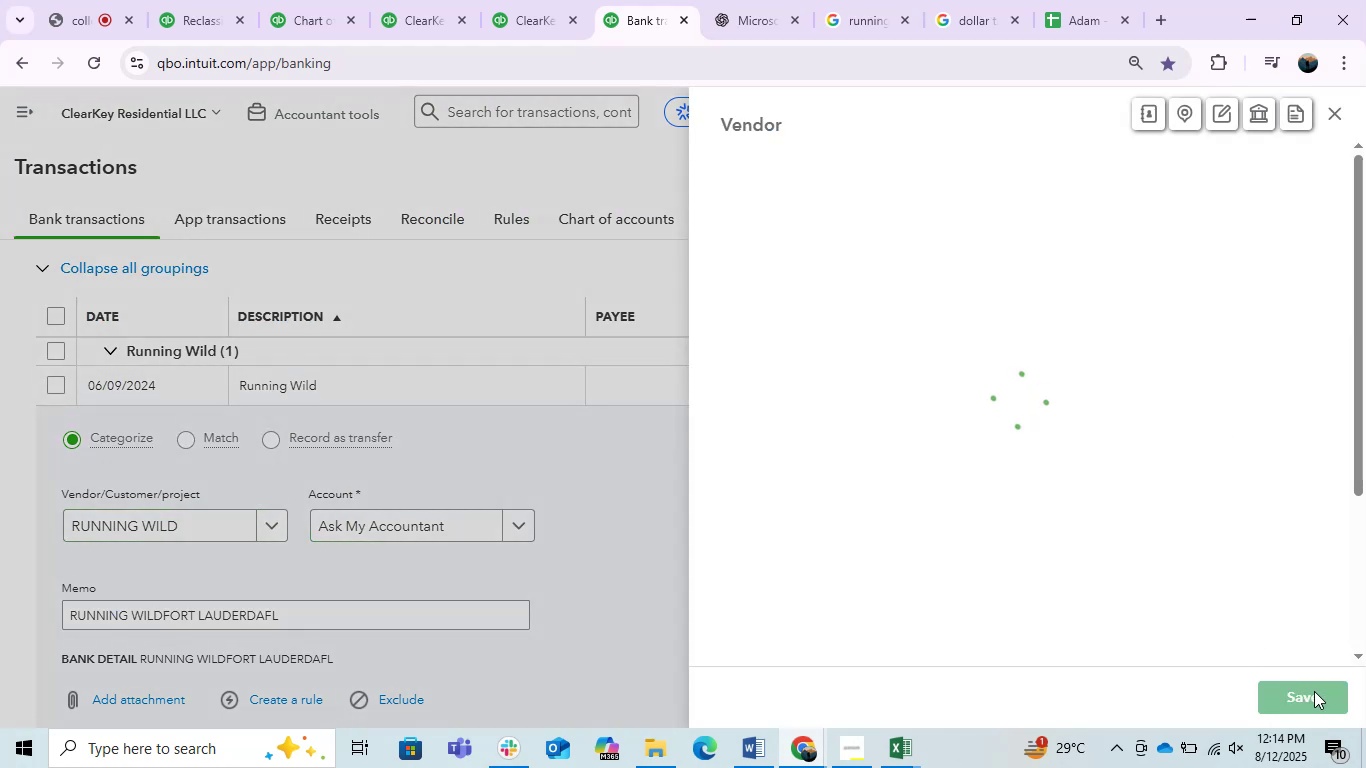 
left_click([1315, 691])
 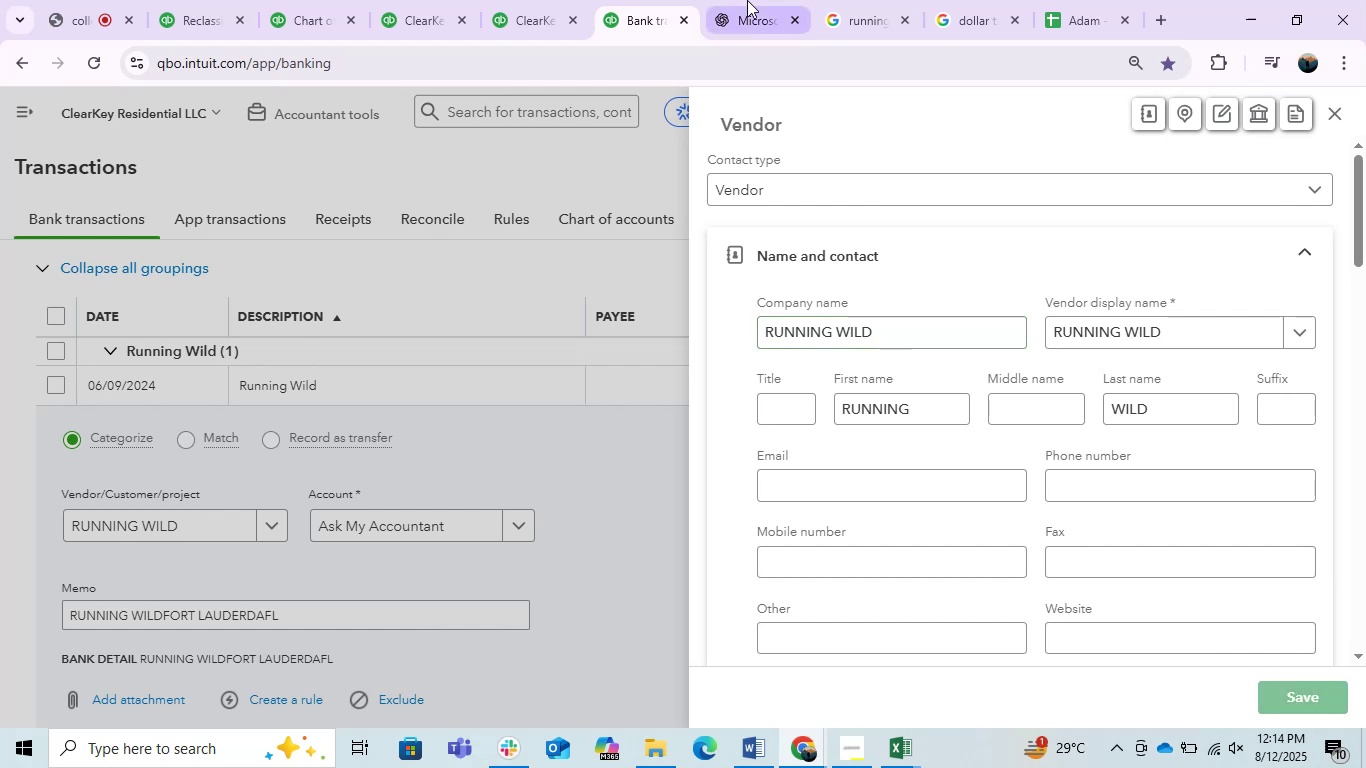 
left_click([747, 0])
 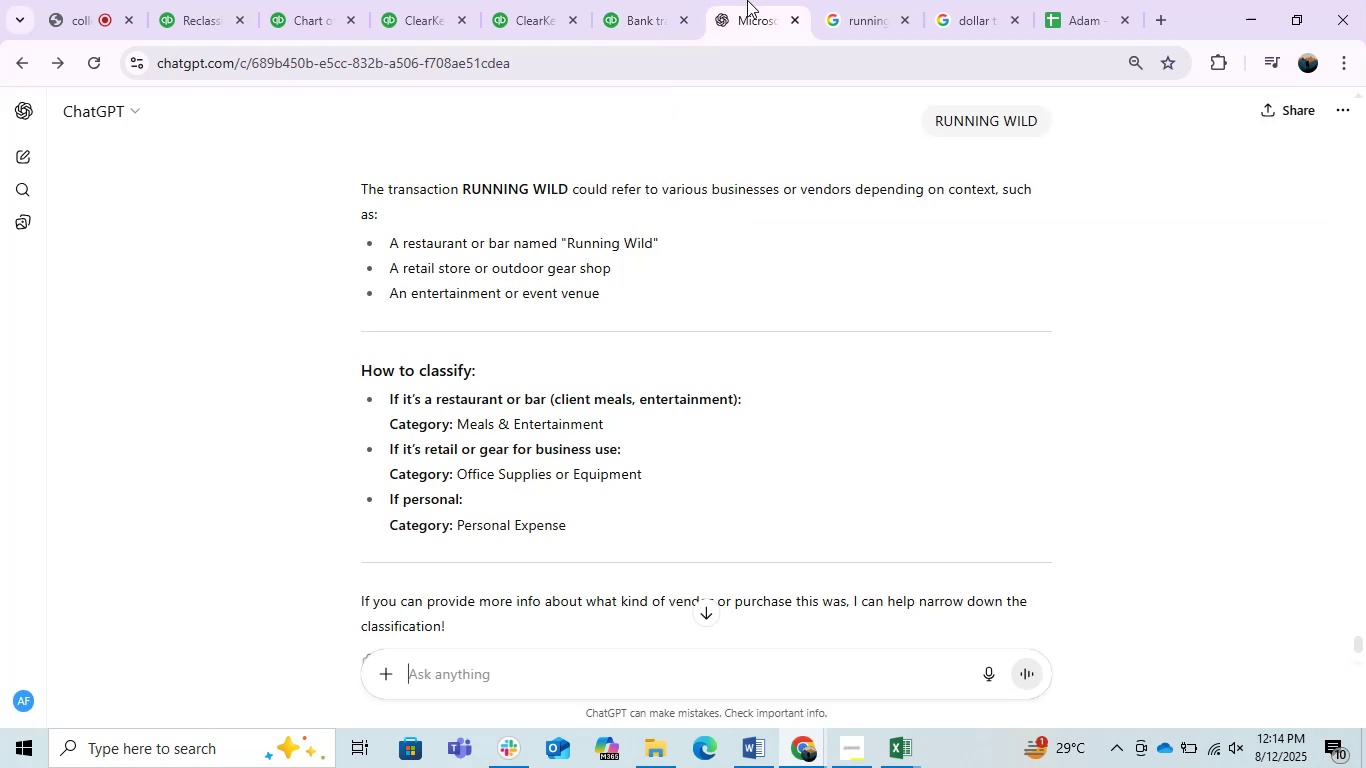 
wait(7.48)
 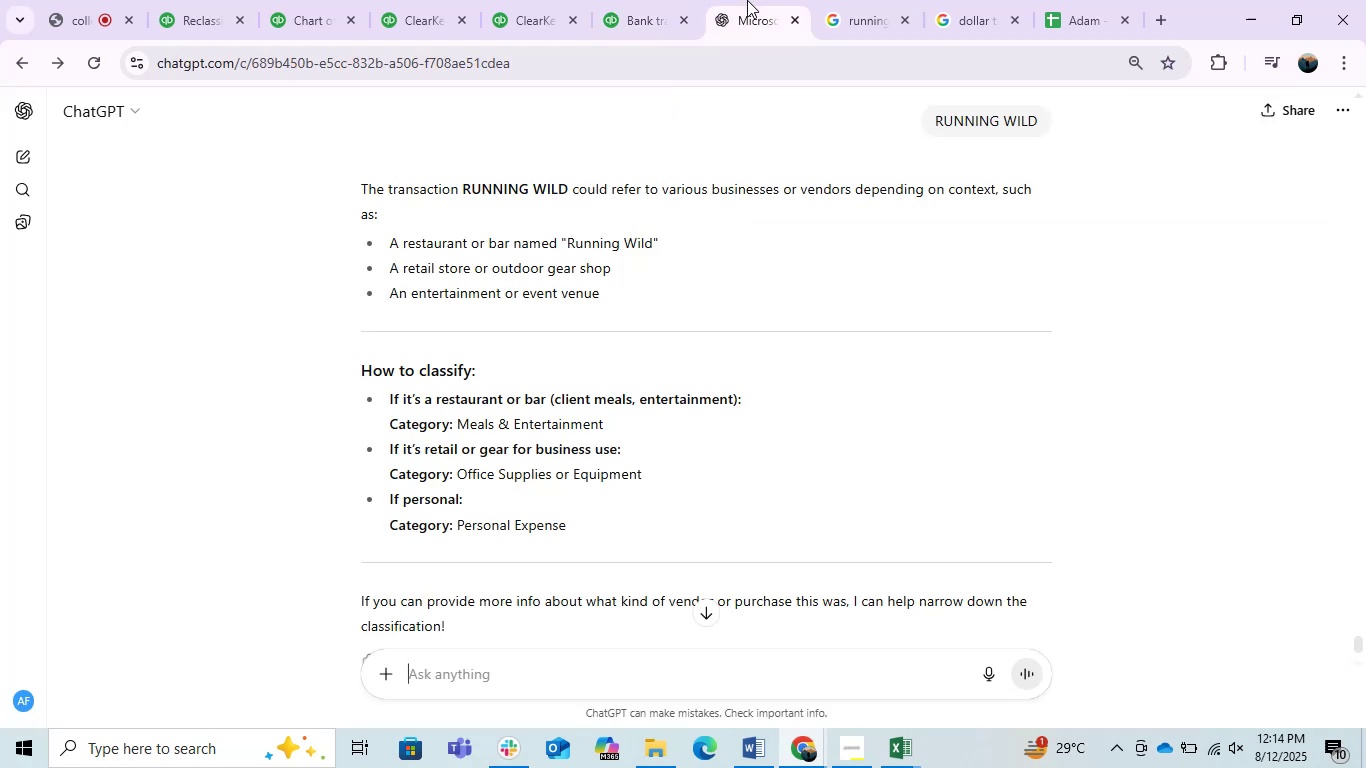 
left_click([636, 9])
 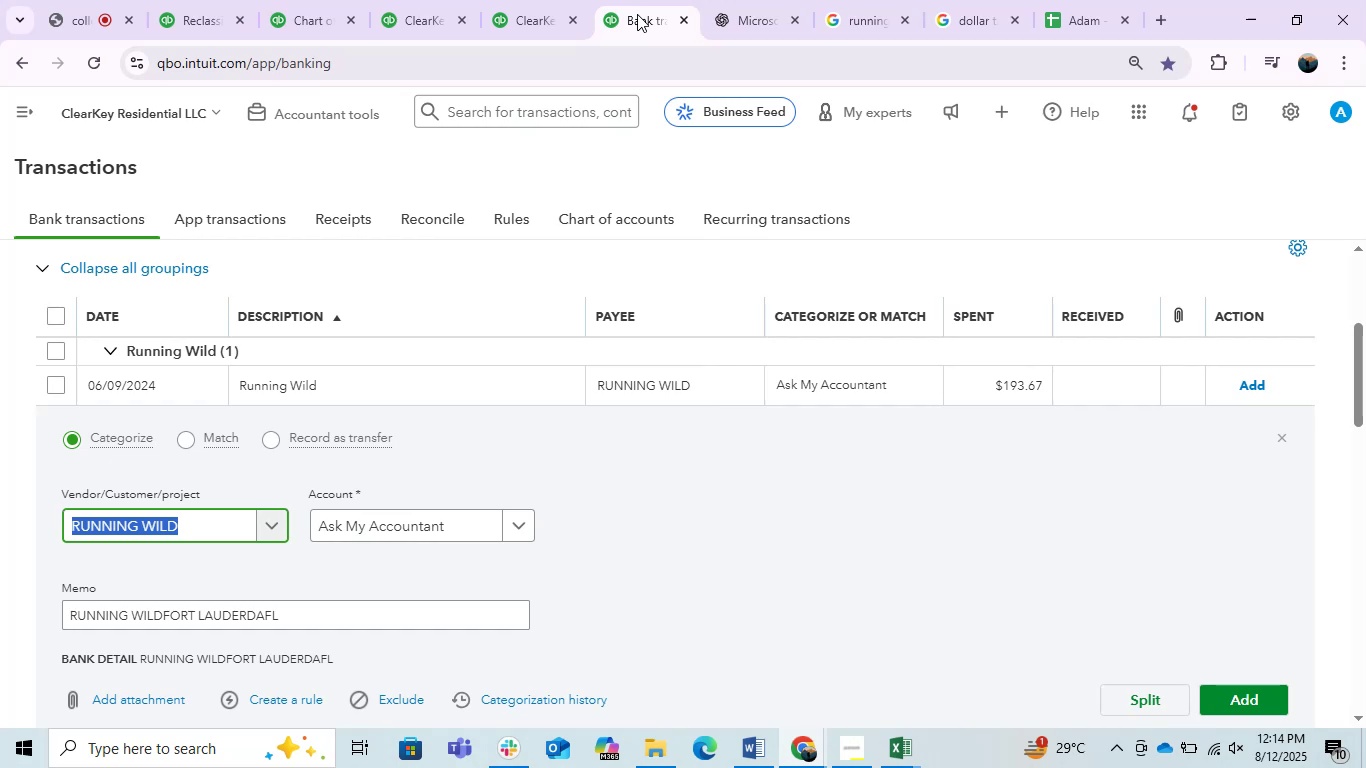 
wait(8.0)
 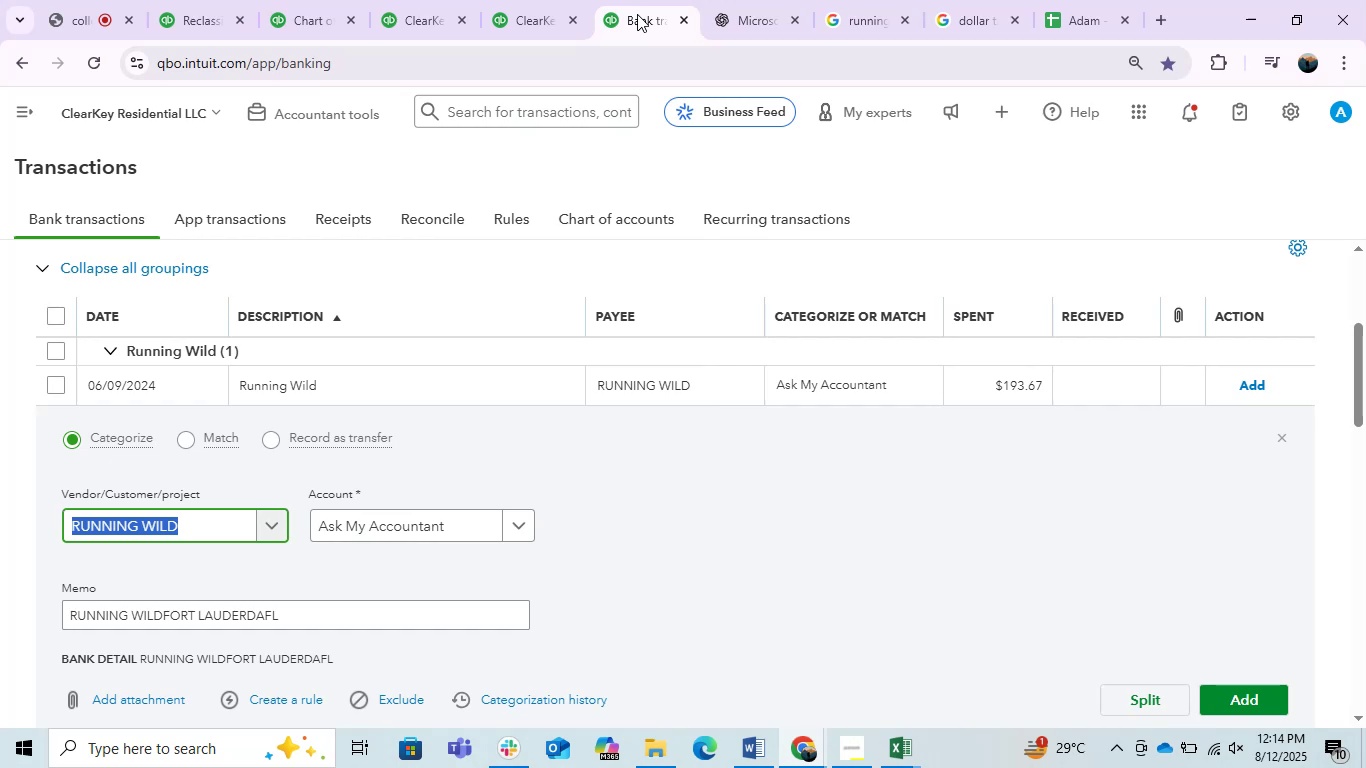 
left_click_drag(start_coordinate=[1240, 696], to_coordinate=[1245, 696])
 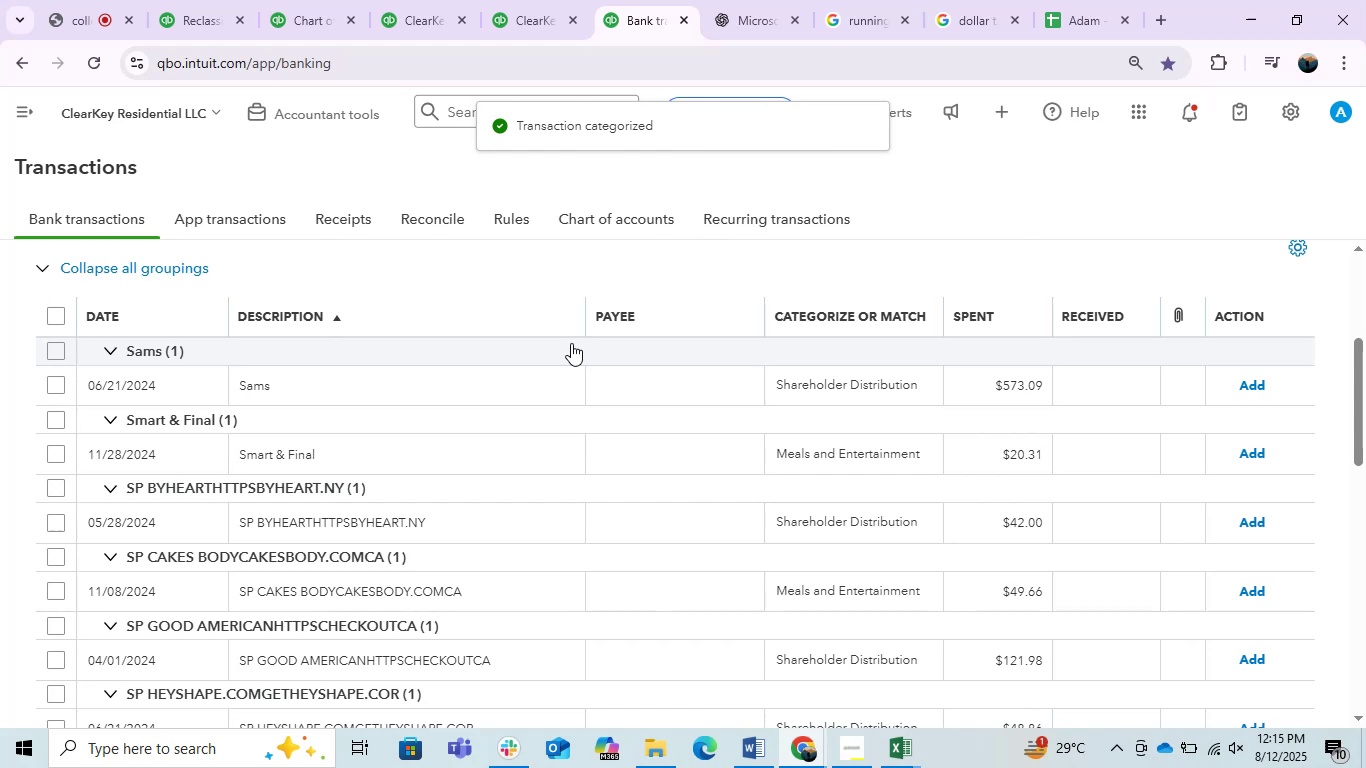 
wait(5.68)
 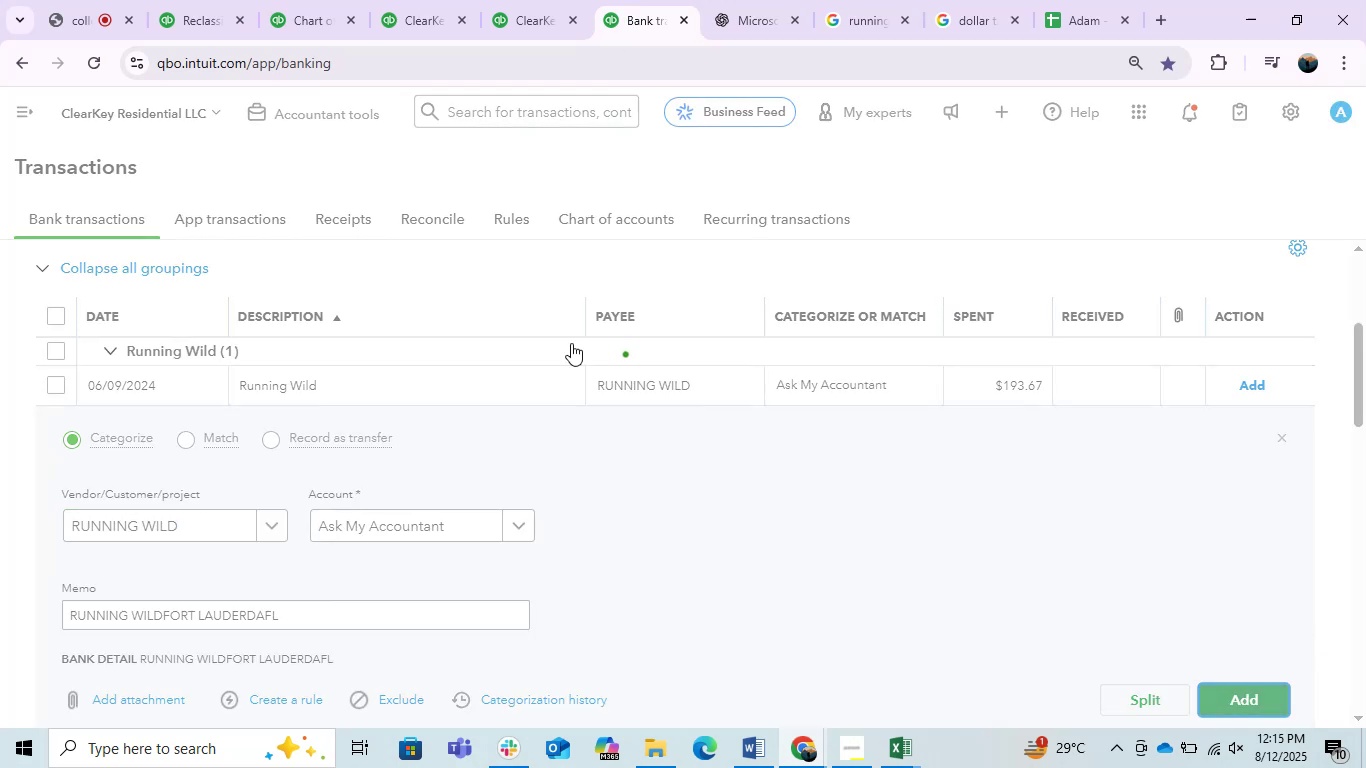 
left_click_drag(start_coordinate=[953, 209], to_coordinate=[969, 209])
 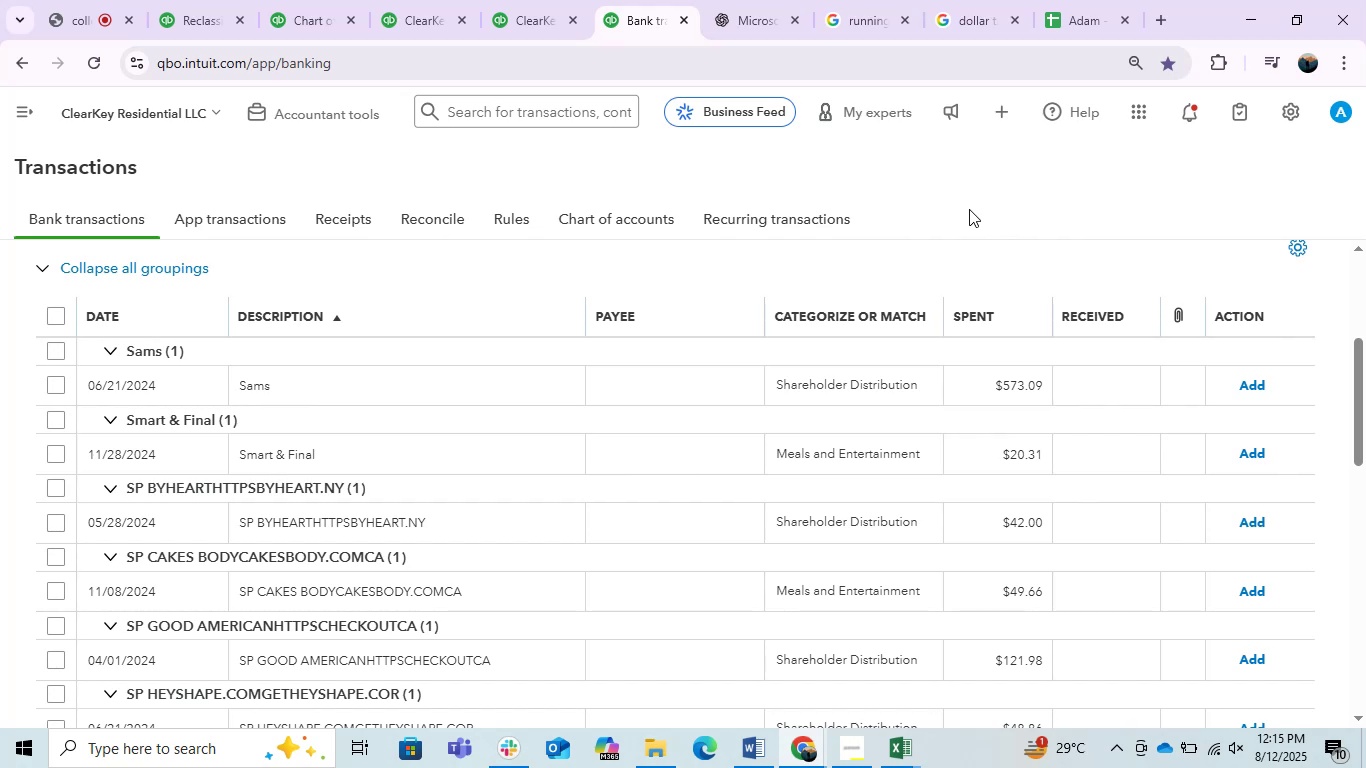 
wait(13.4)
 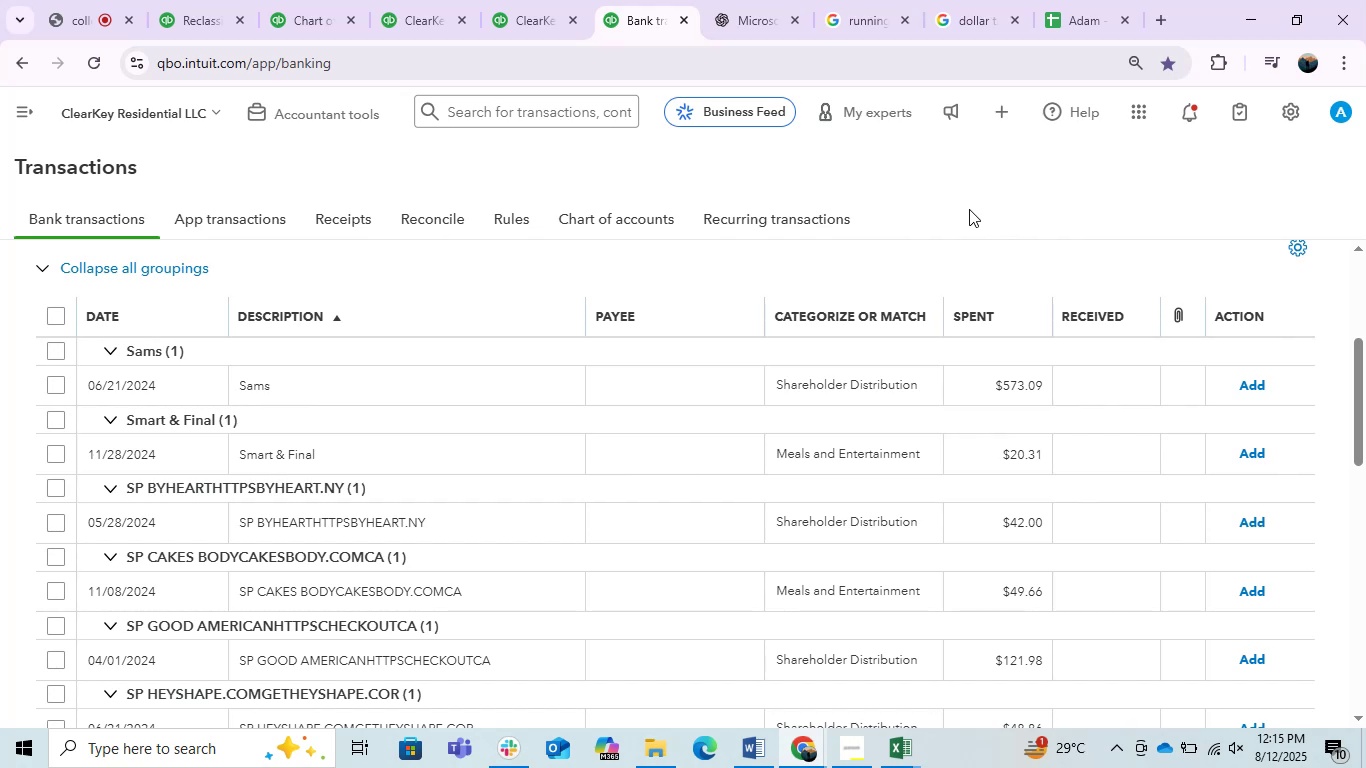 
left_click([89, 0])
 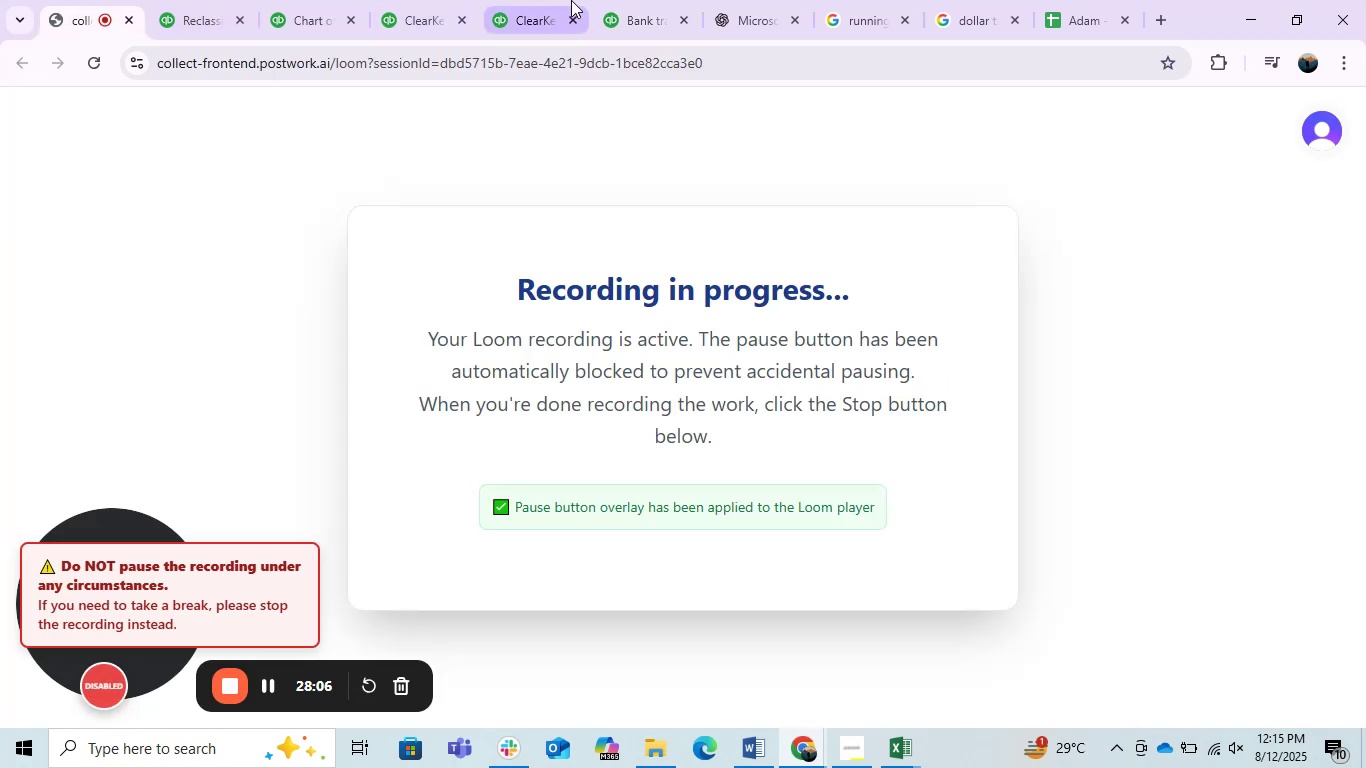 
left_click([637, 9])
 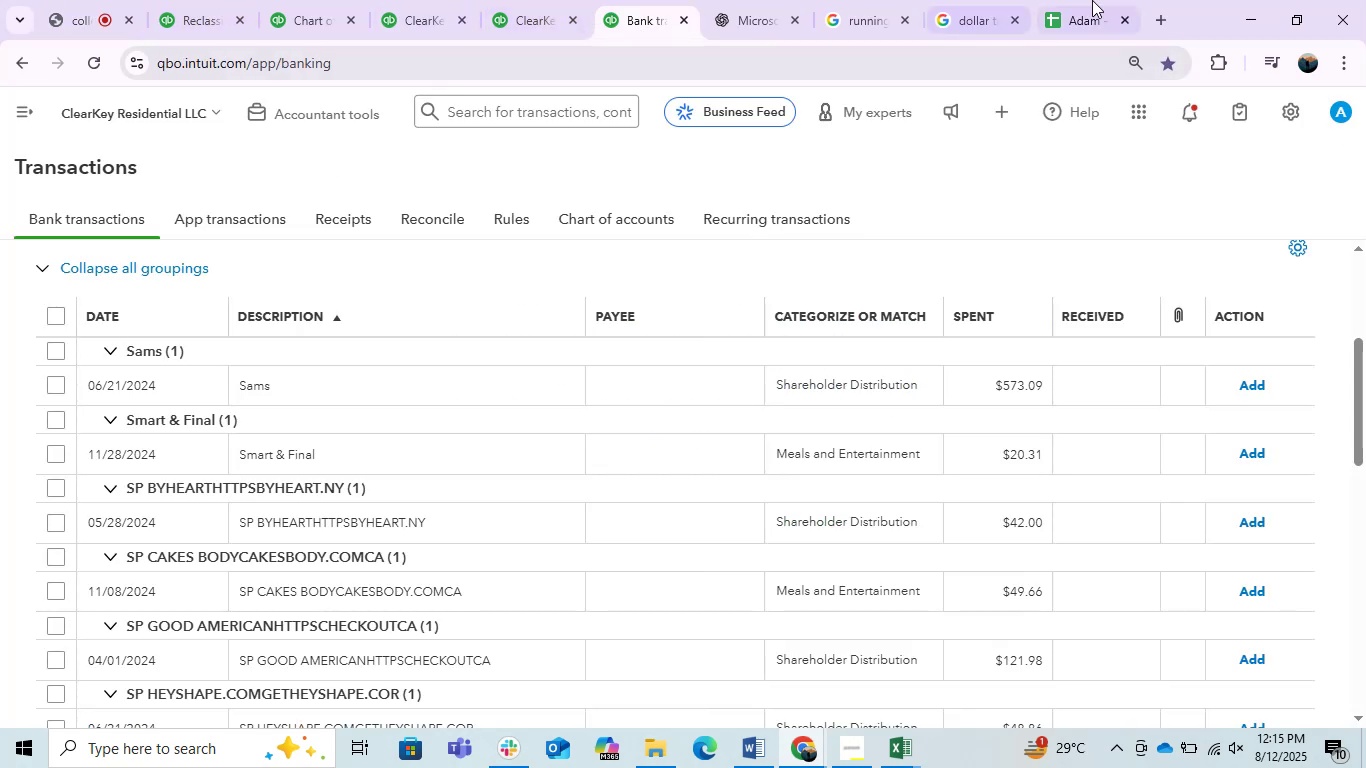 
left_click([1104, 0])
 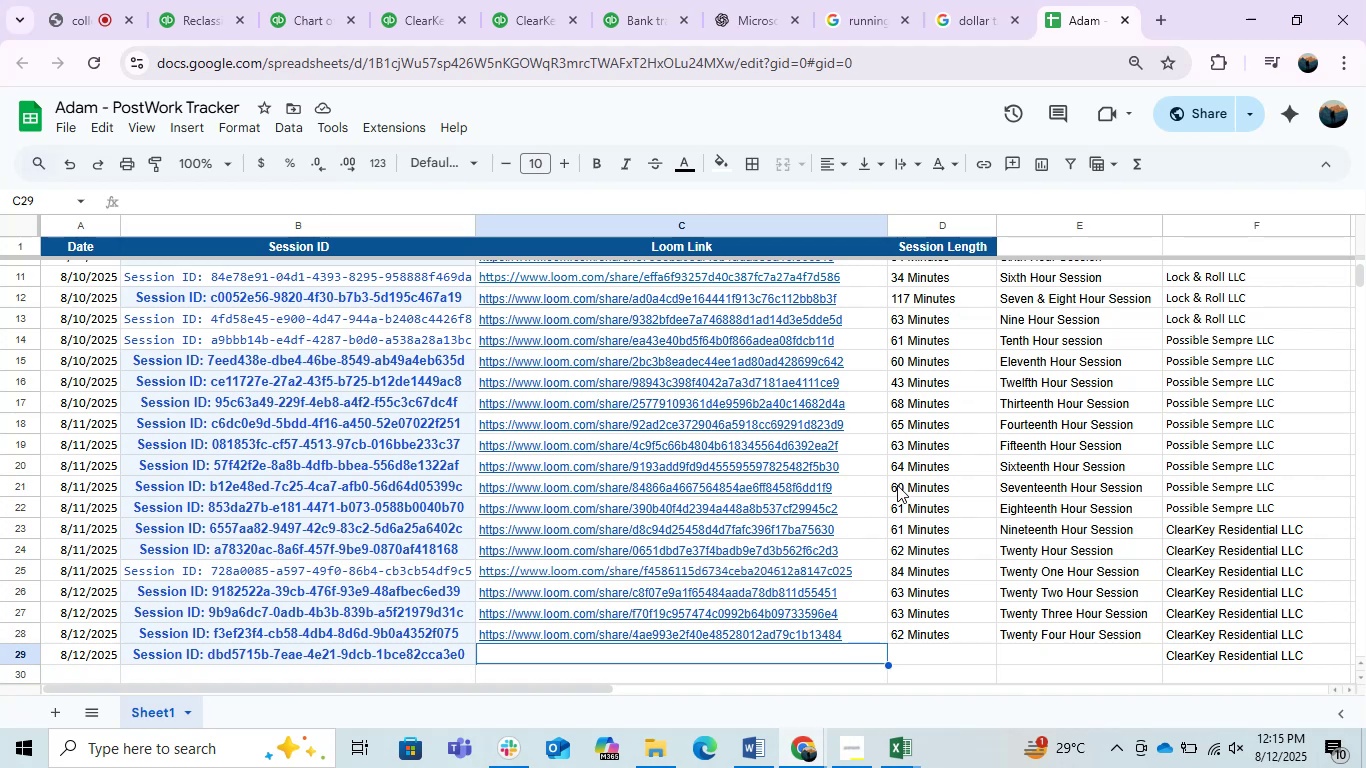 
wait(9.97)
 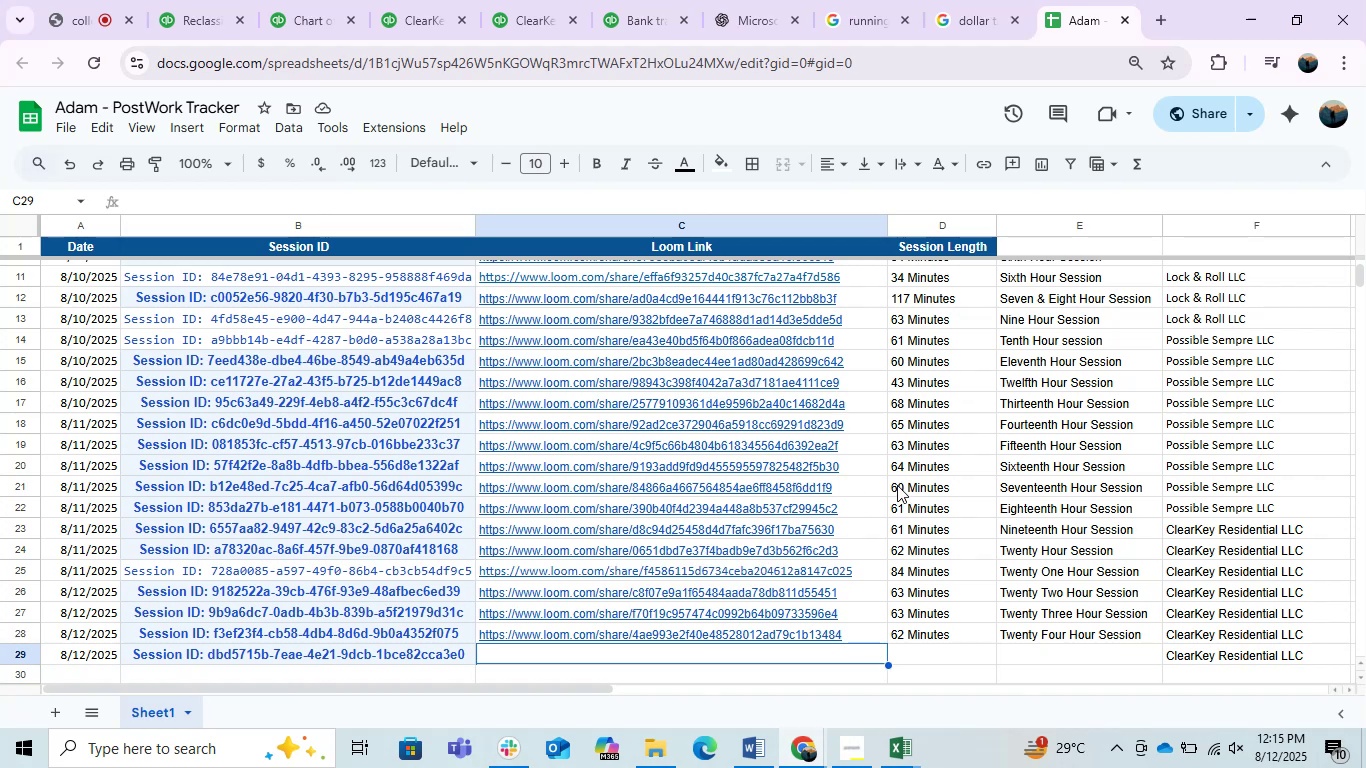 
left_click_drag(start_coordinate=[505, 693], to_coordinate=[443, 693])
 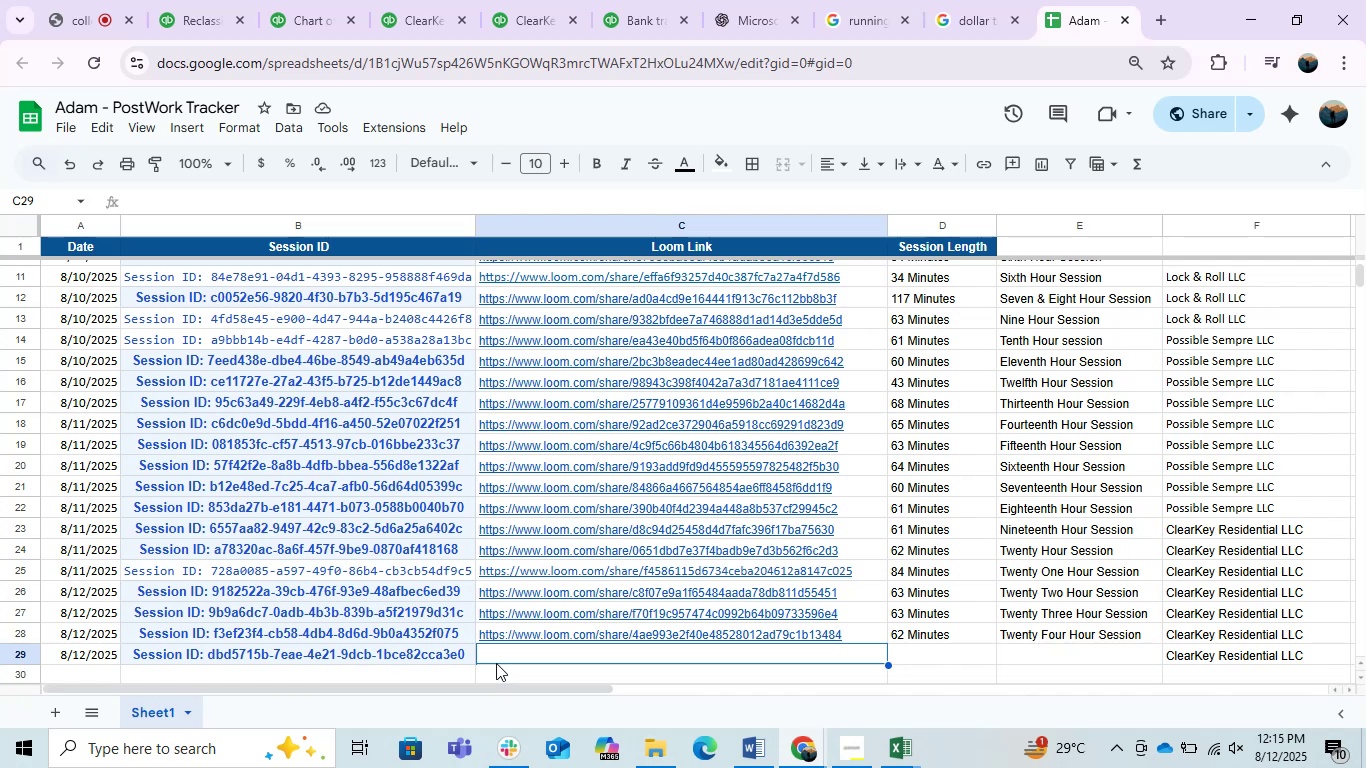 
wait(10.96)
 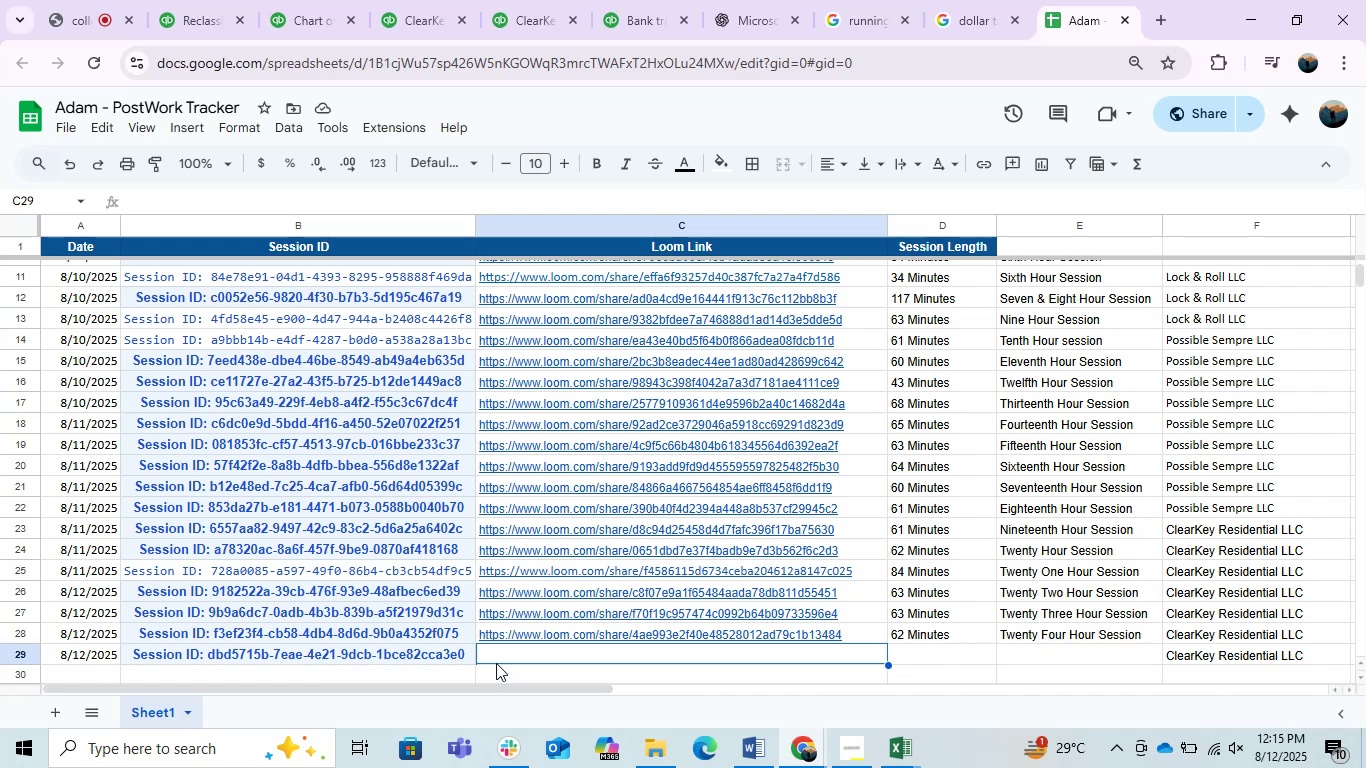 
left_click([190, 19])
 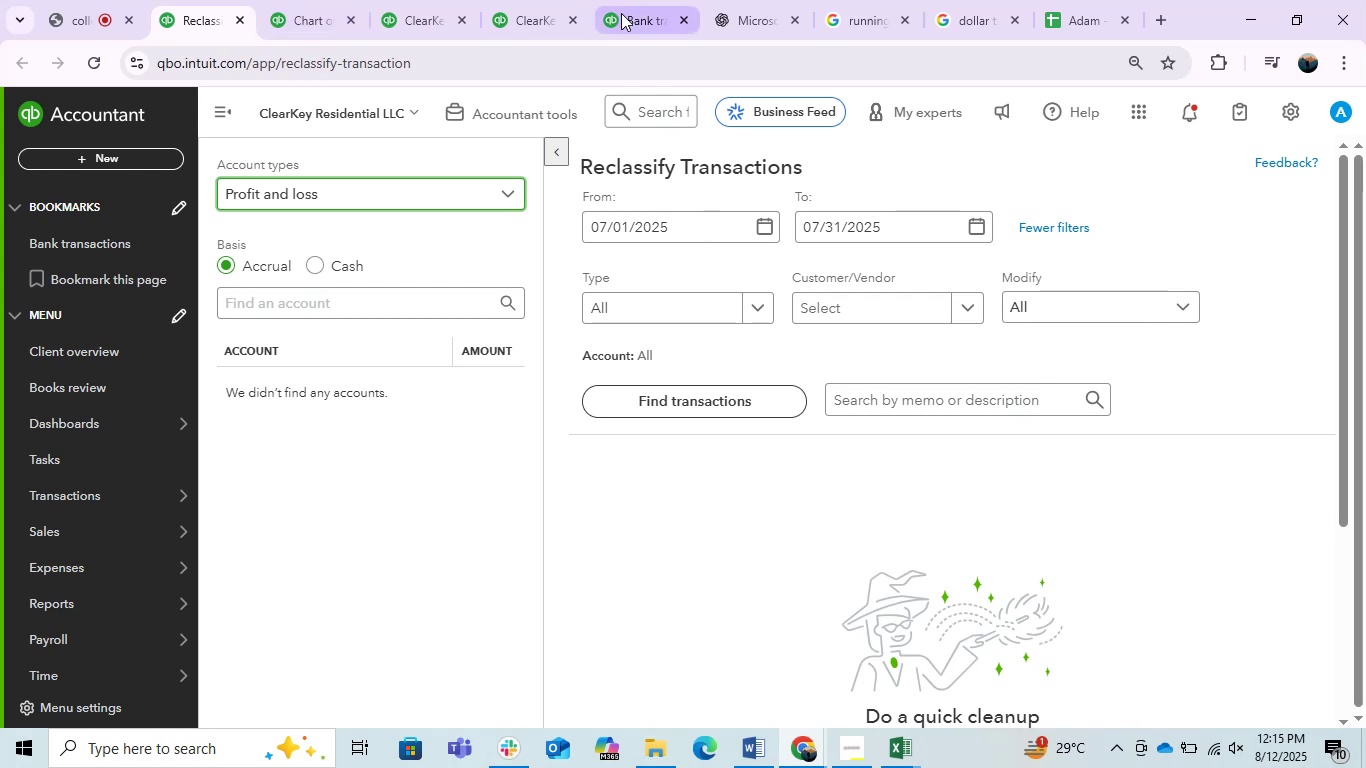 
left_click([640, 13])
 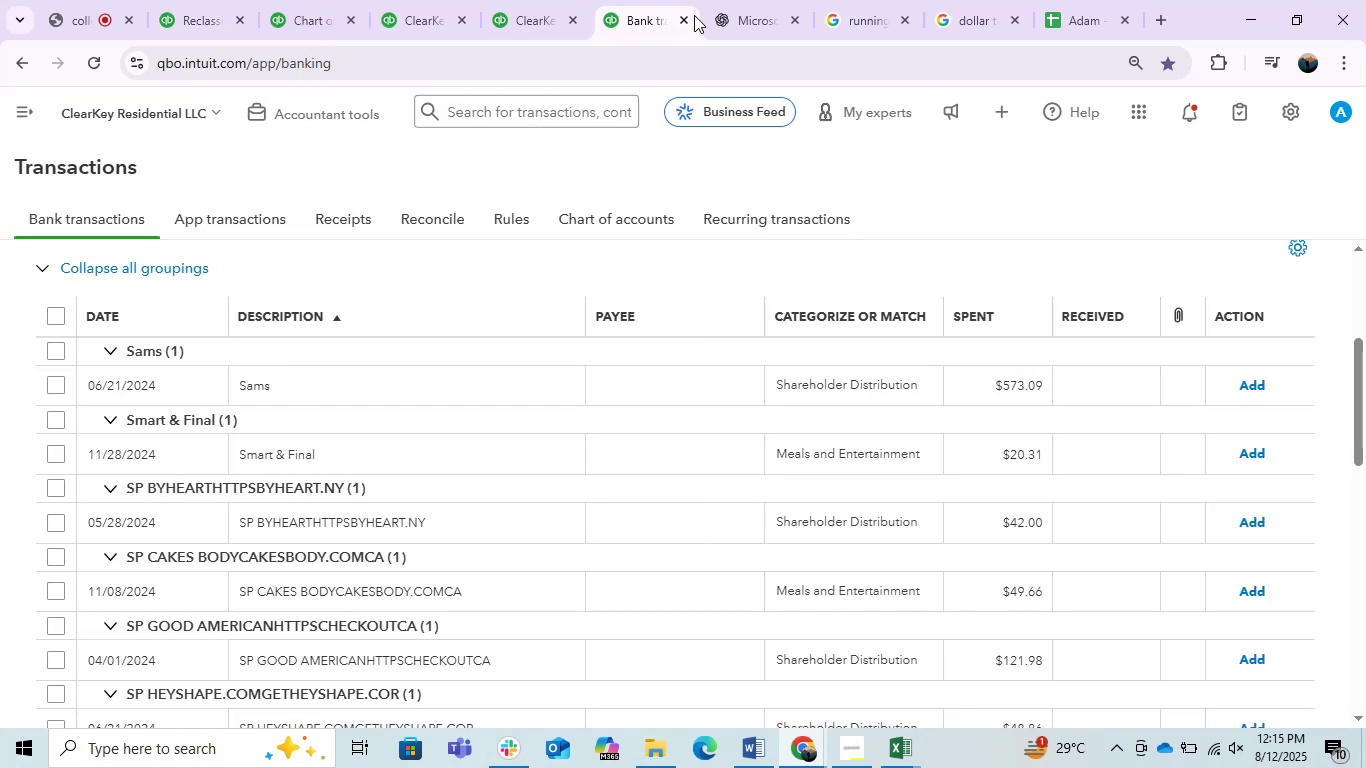 
wait(5.35)
 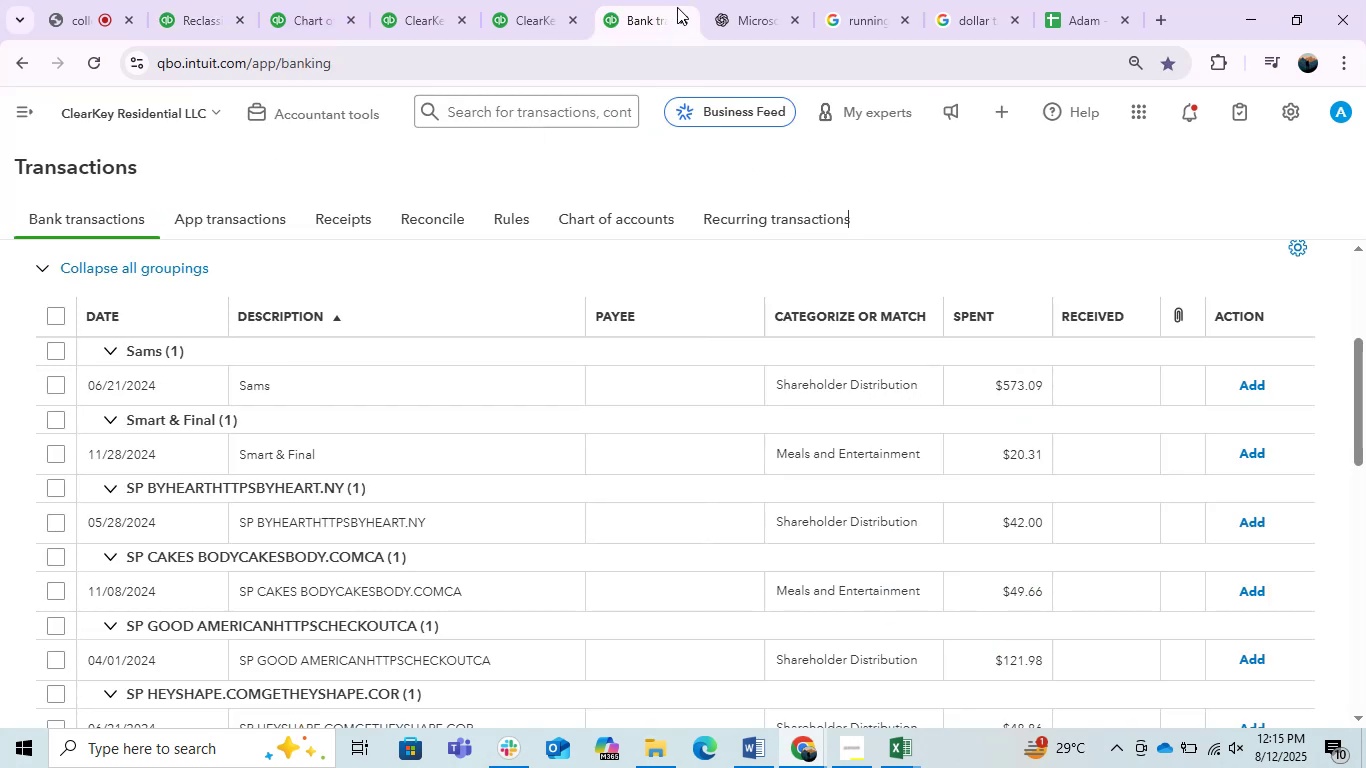 
left_click([460, 368])
 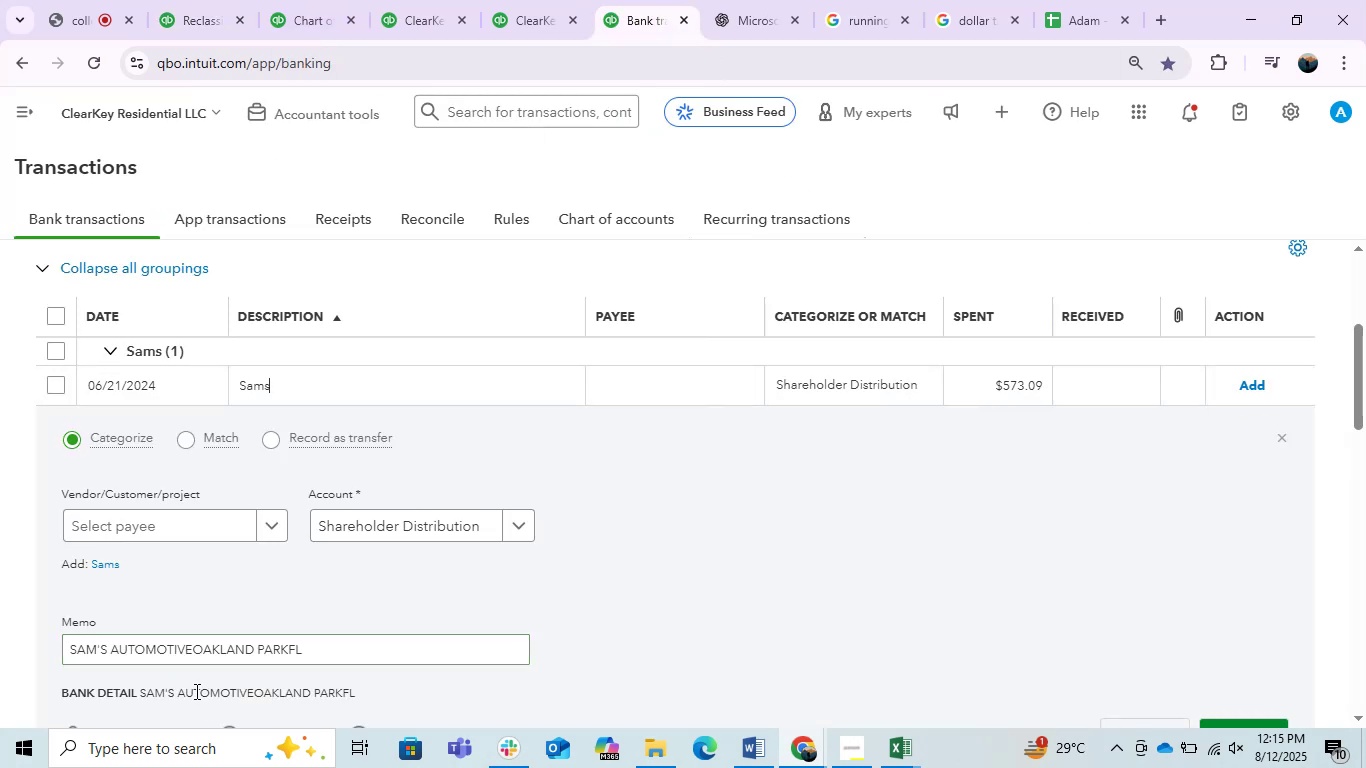 
double_click([196, 653])
 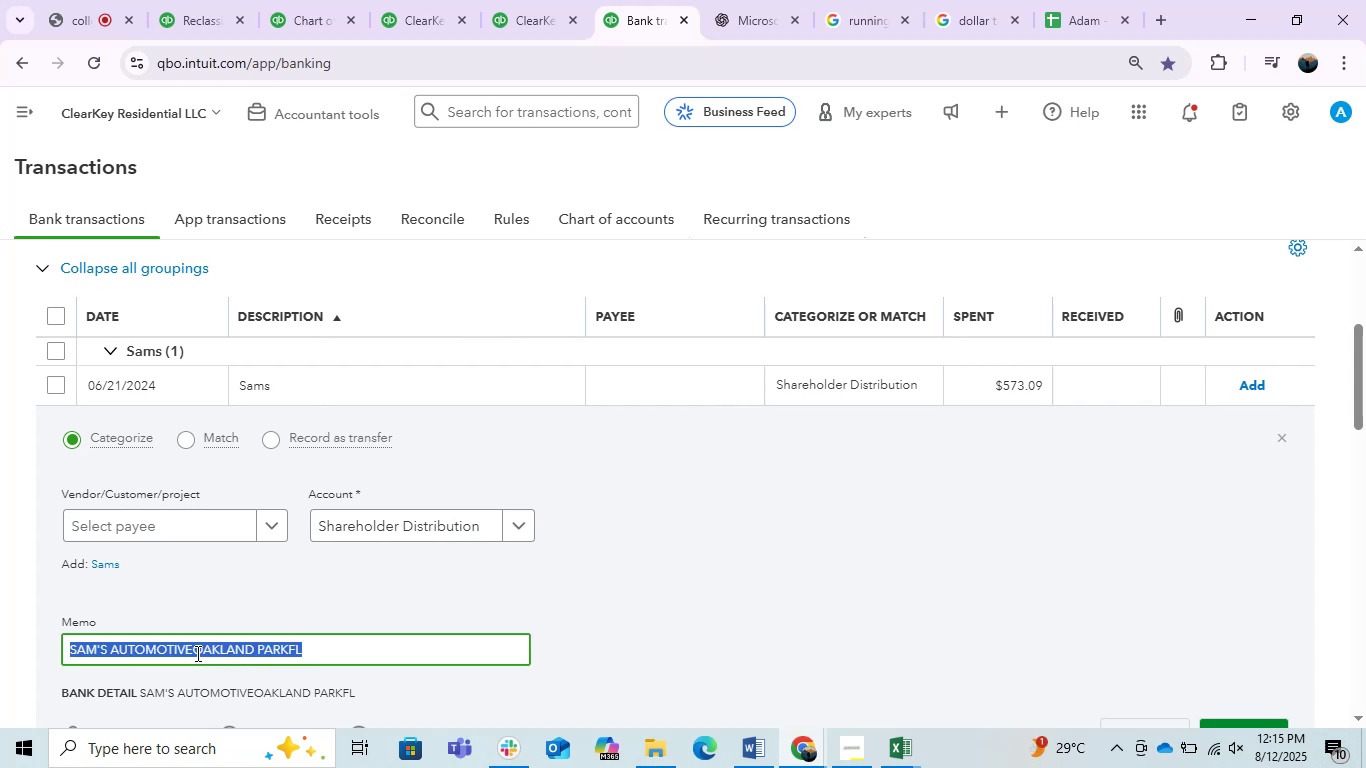 
triple_click([196, 653])
 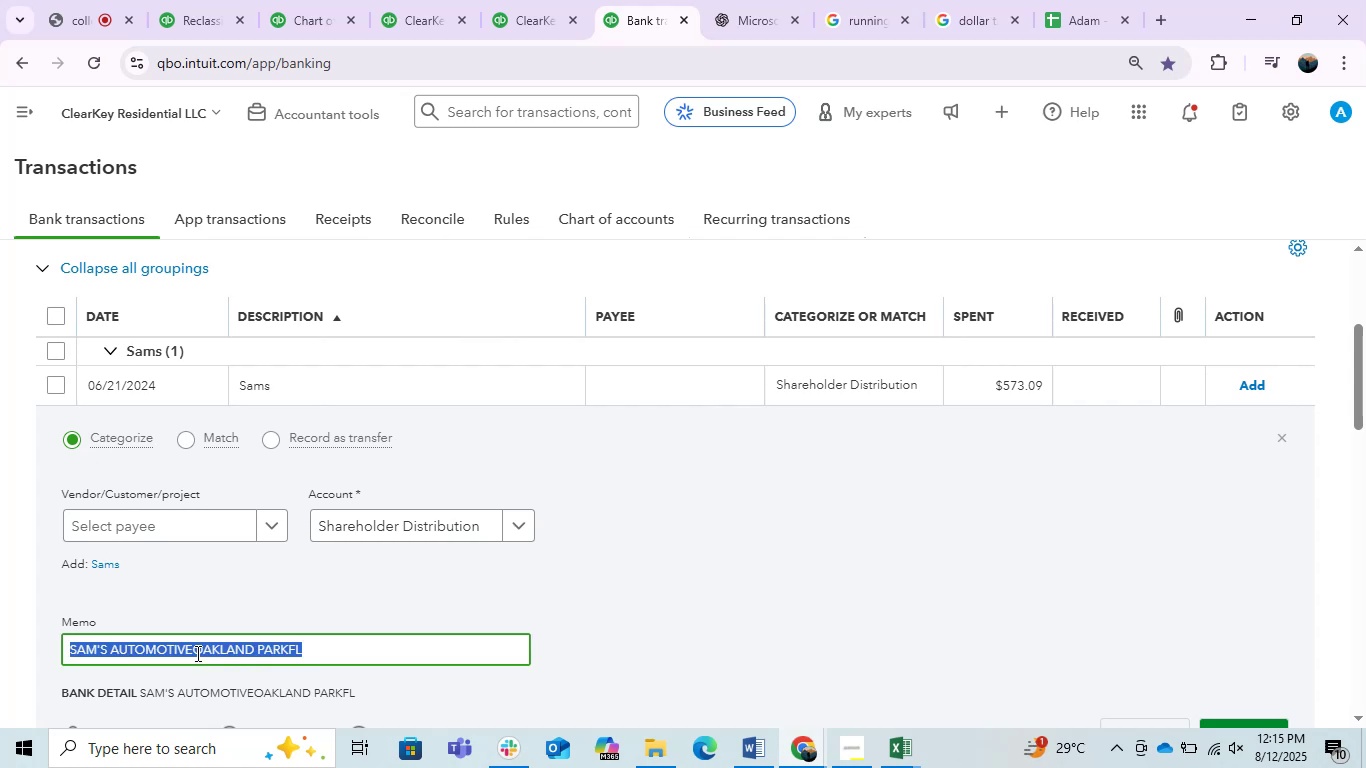 
key(Control+C)
 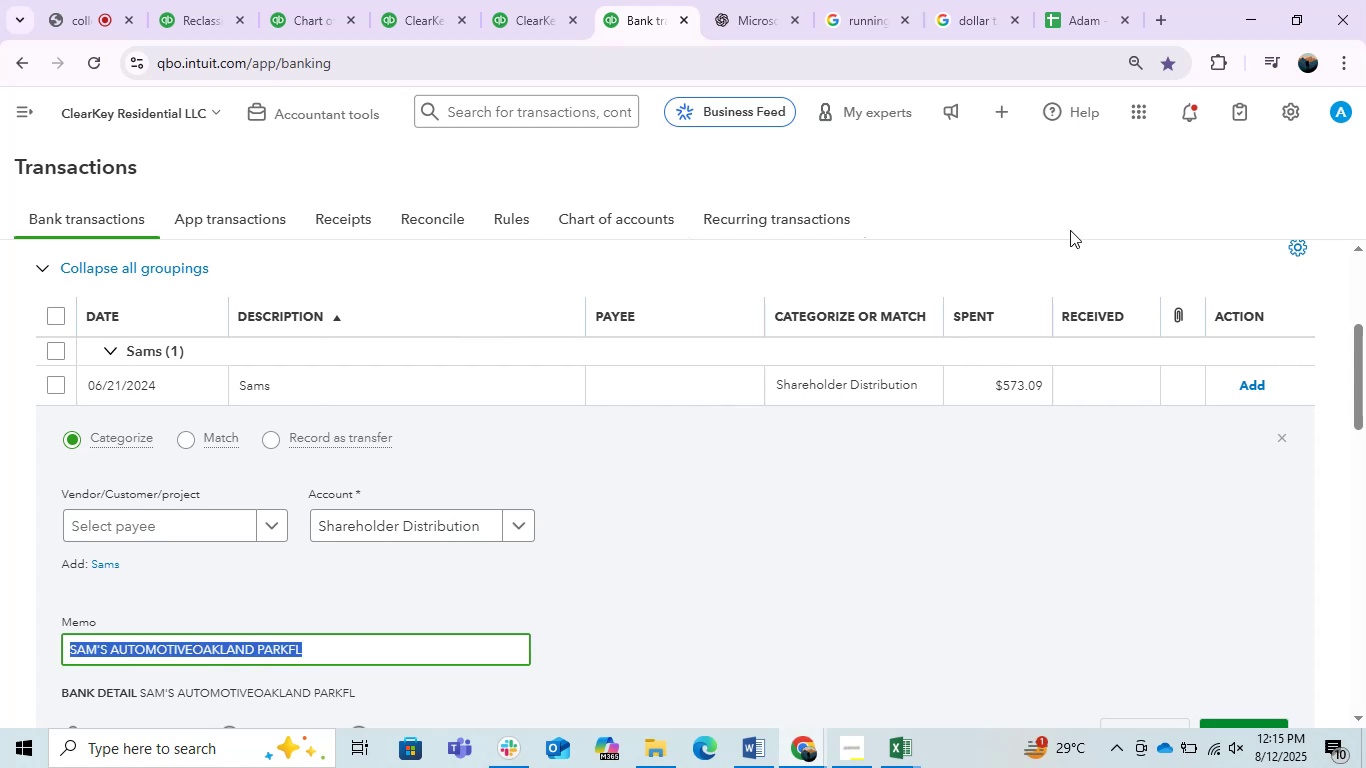 
key(Control+C)
 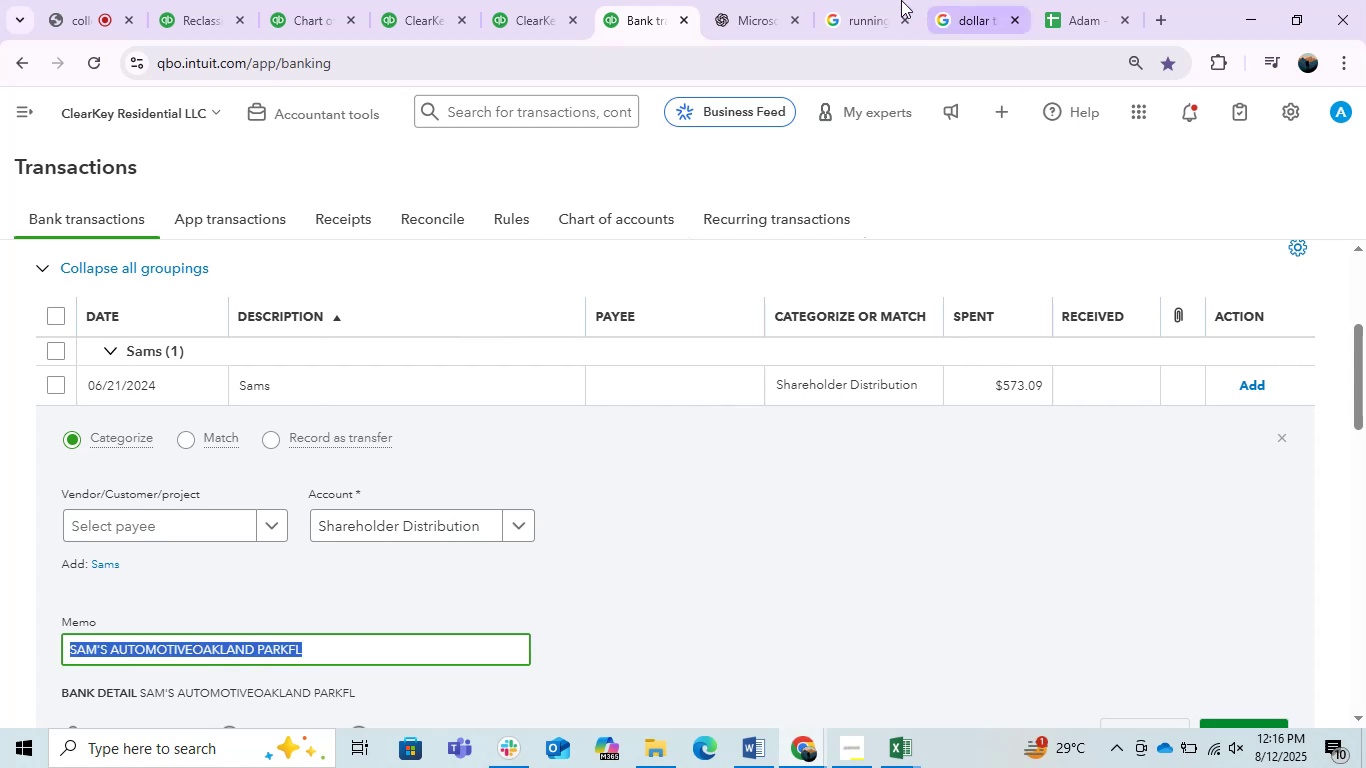 
key(C)
 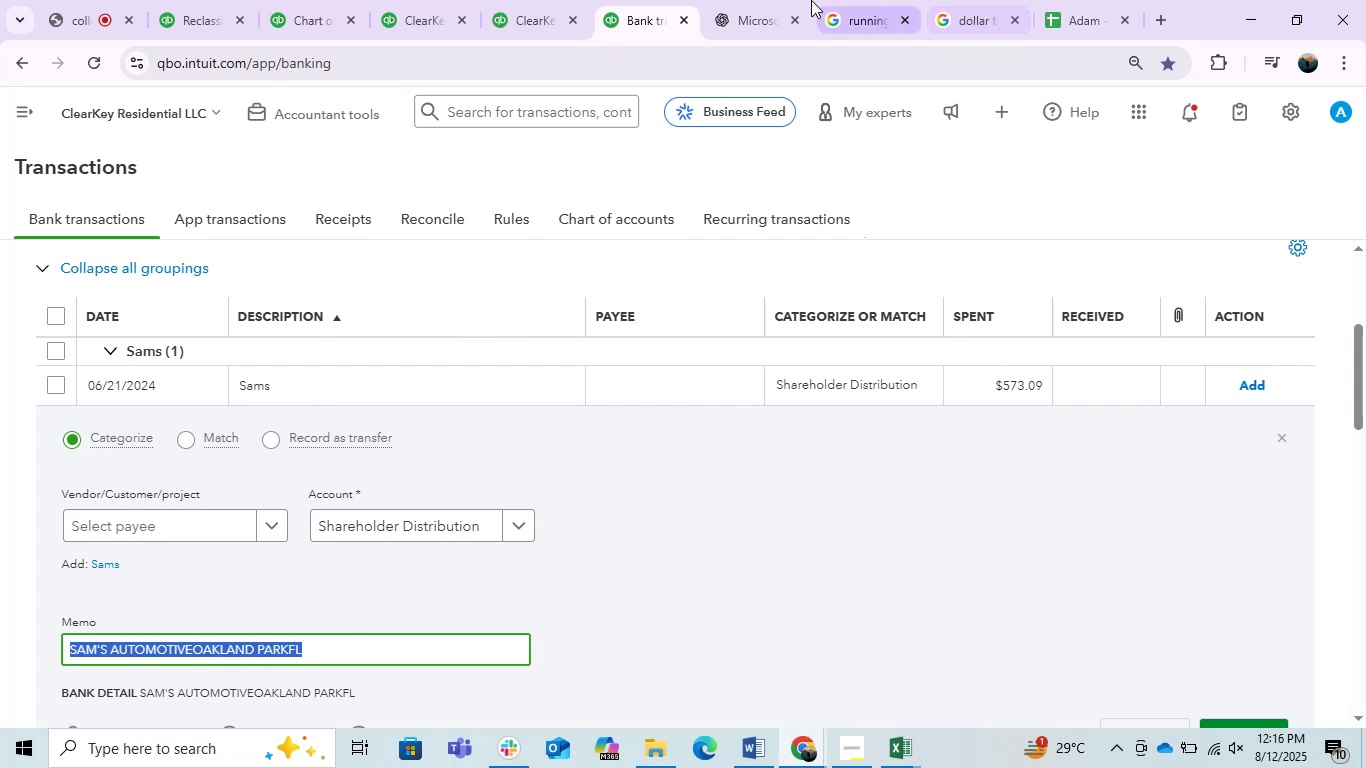 
key(Control+C)
 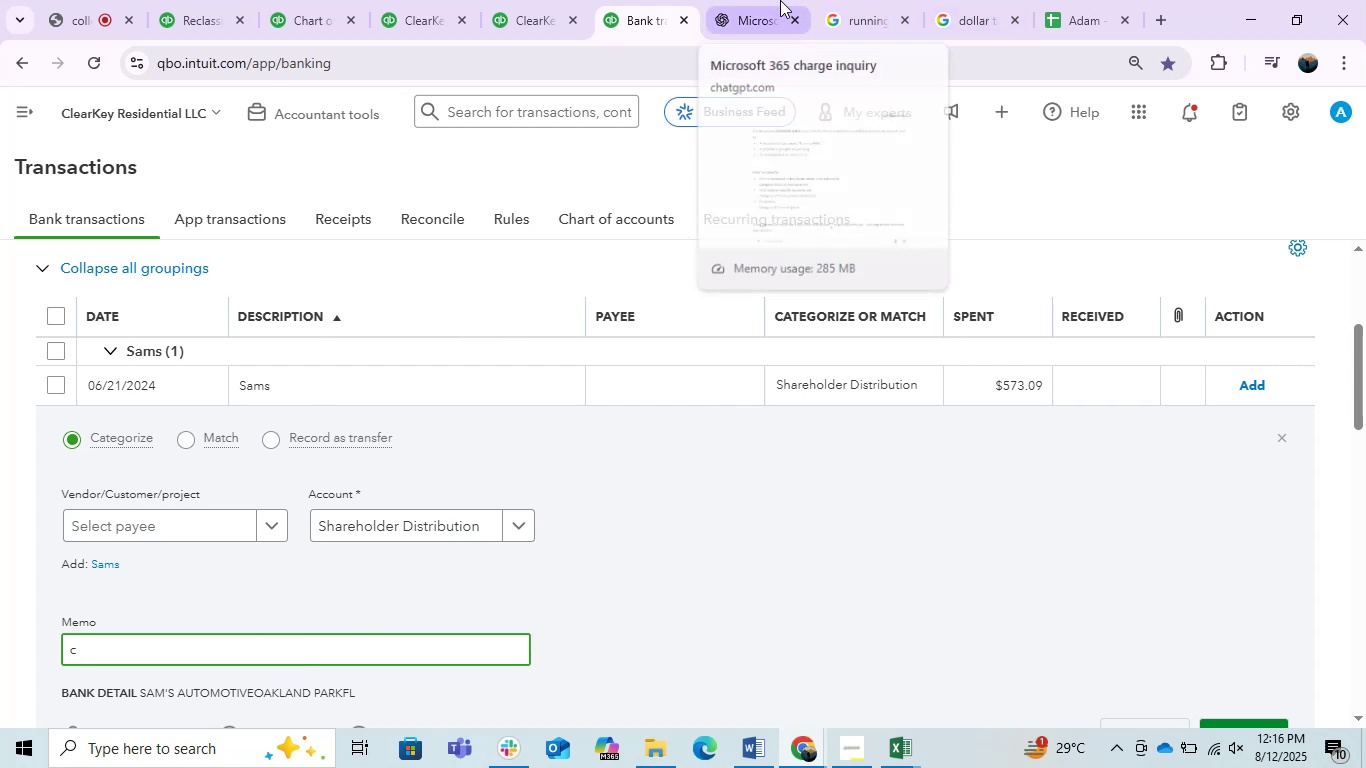 
key(Control+Z)
 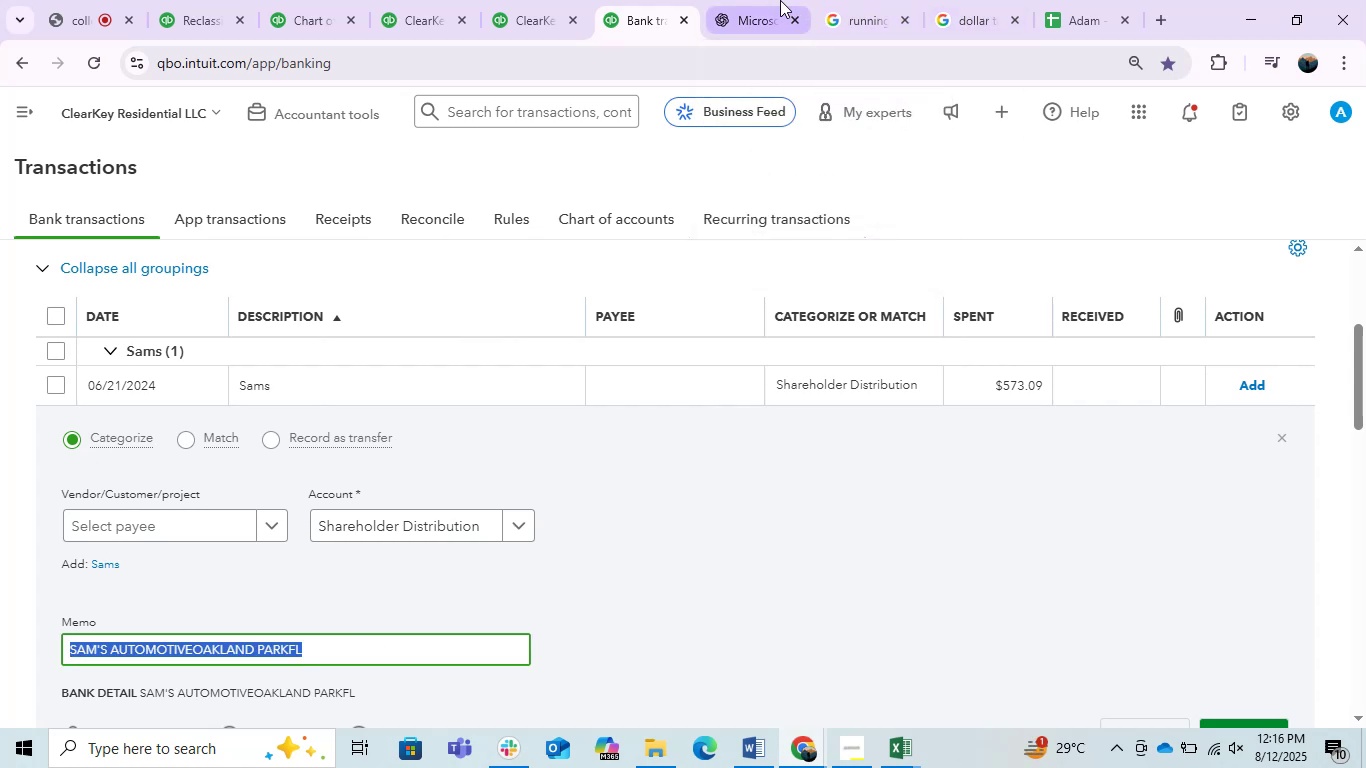 
left_click([780, 0])
 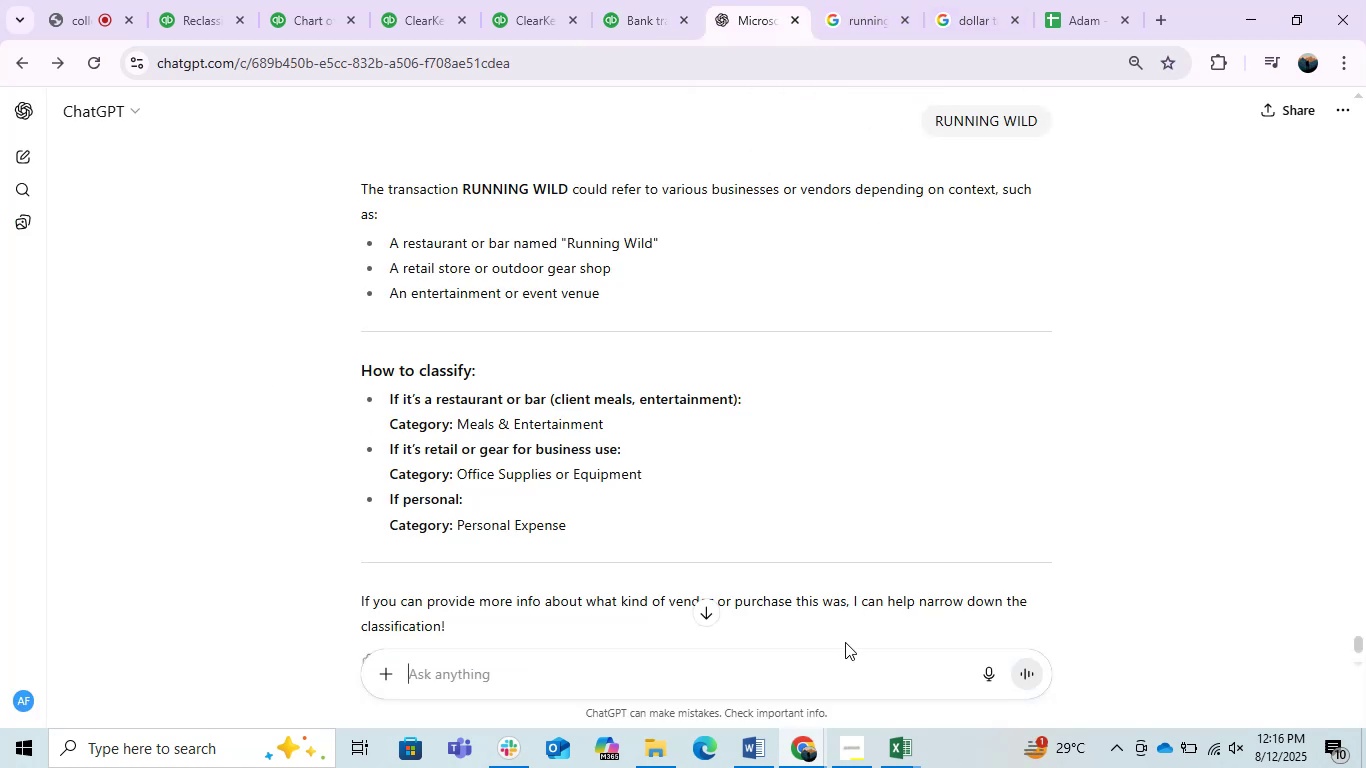 
key(Control+ControlLeft)
 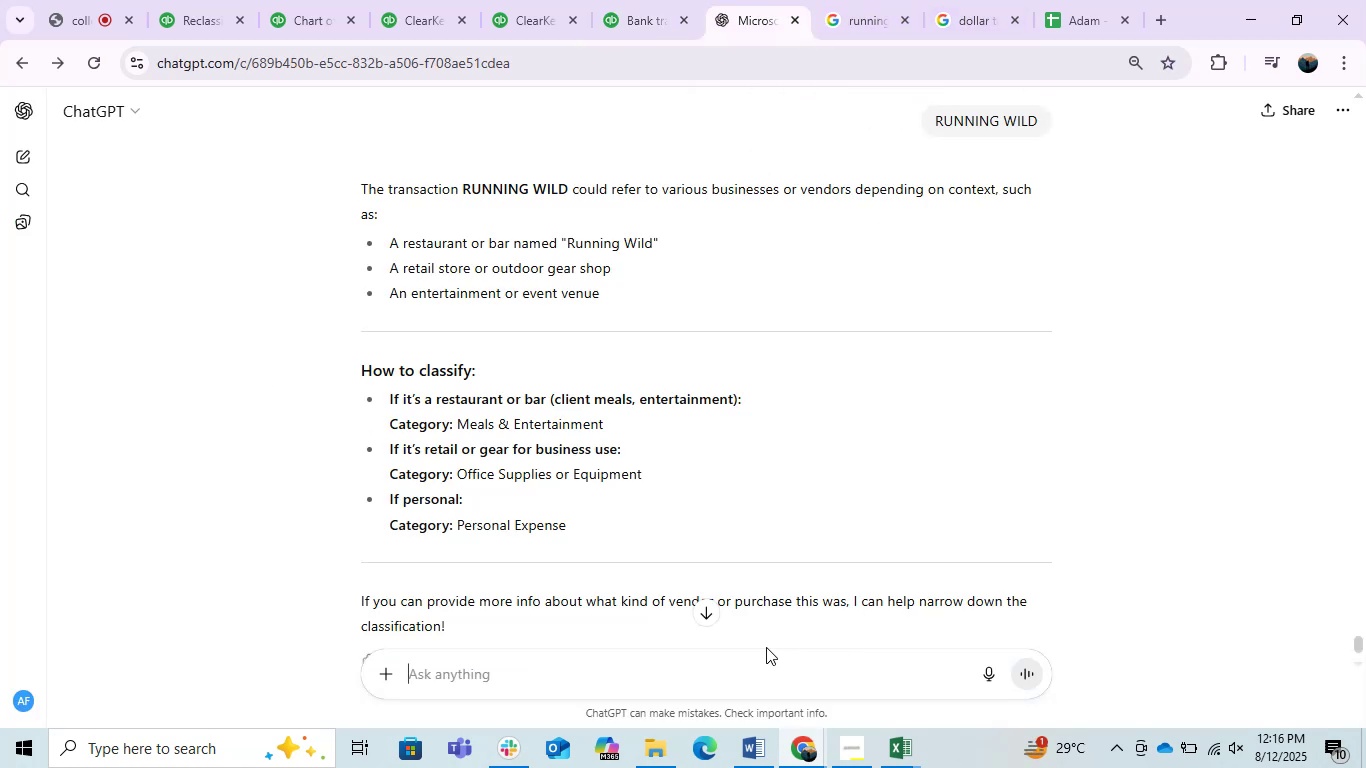 
key(Control+V)
 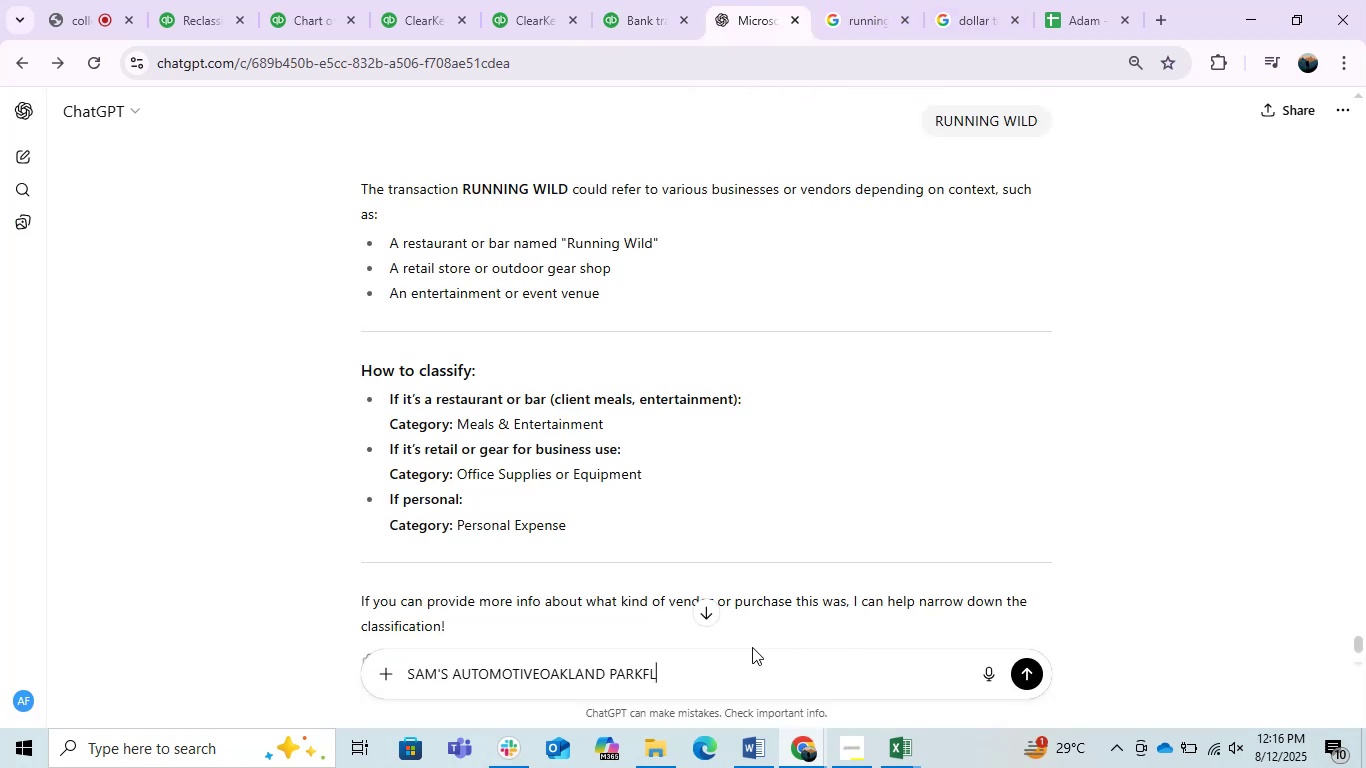 
key(Enter)
 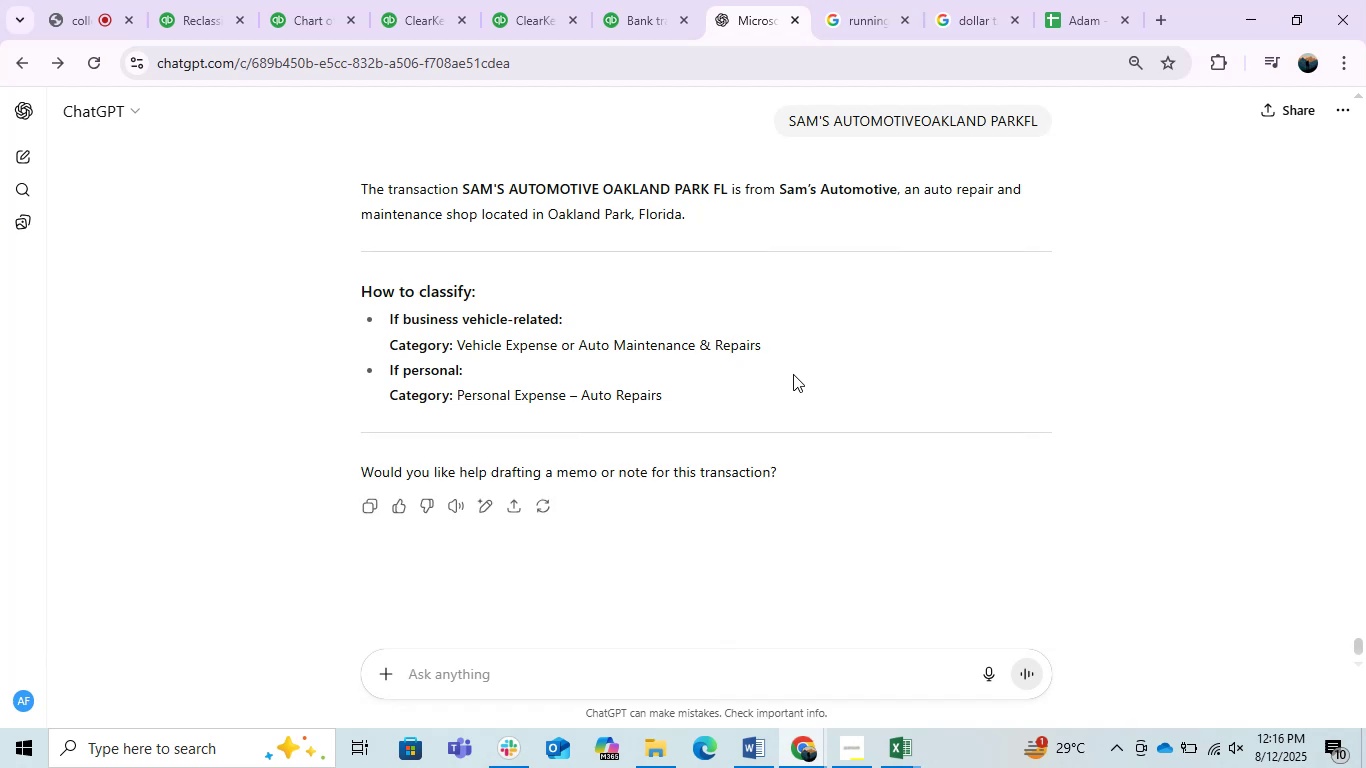 
wait(12.75)
 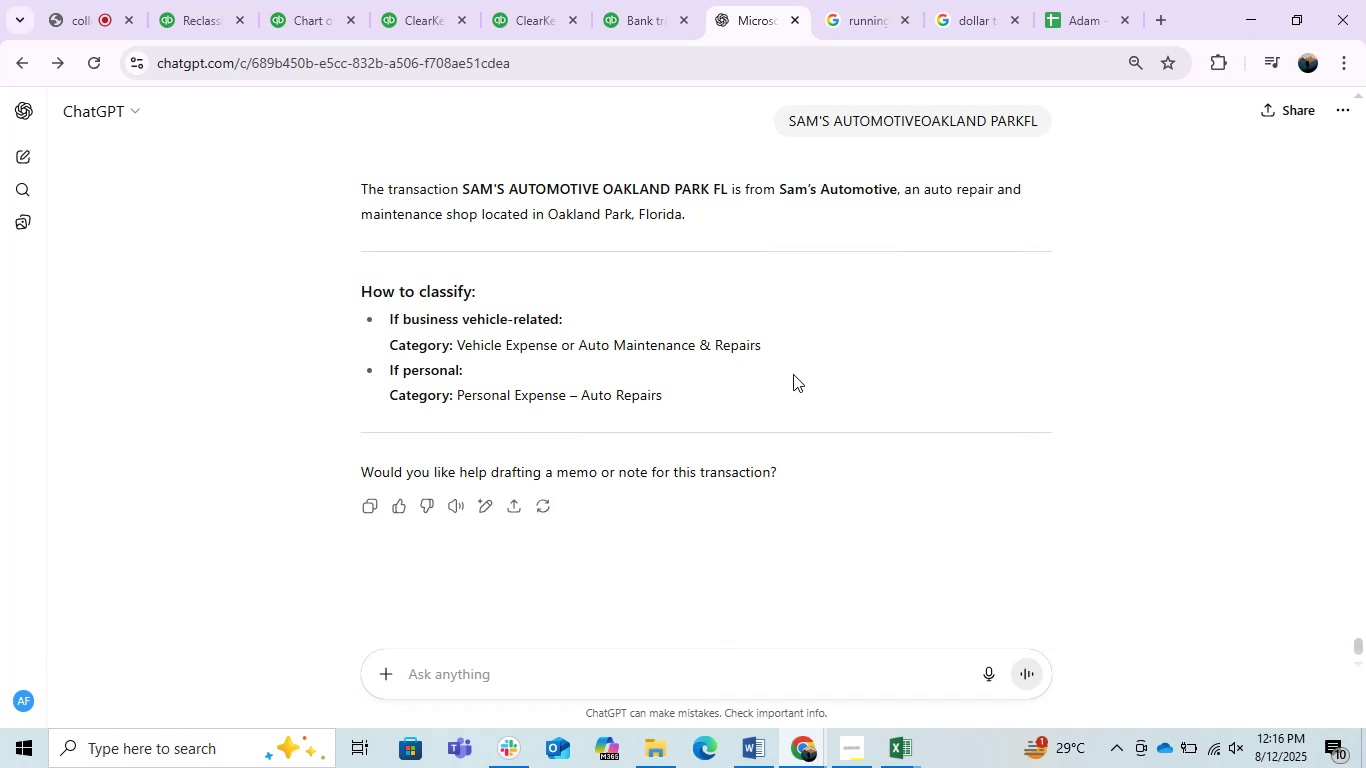 
left_click([201, 0])
 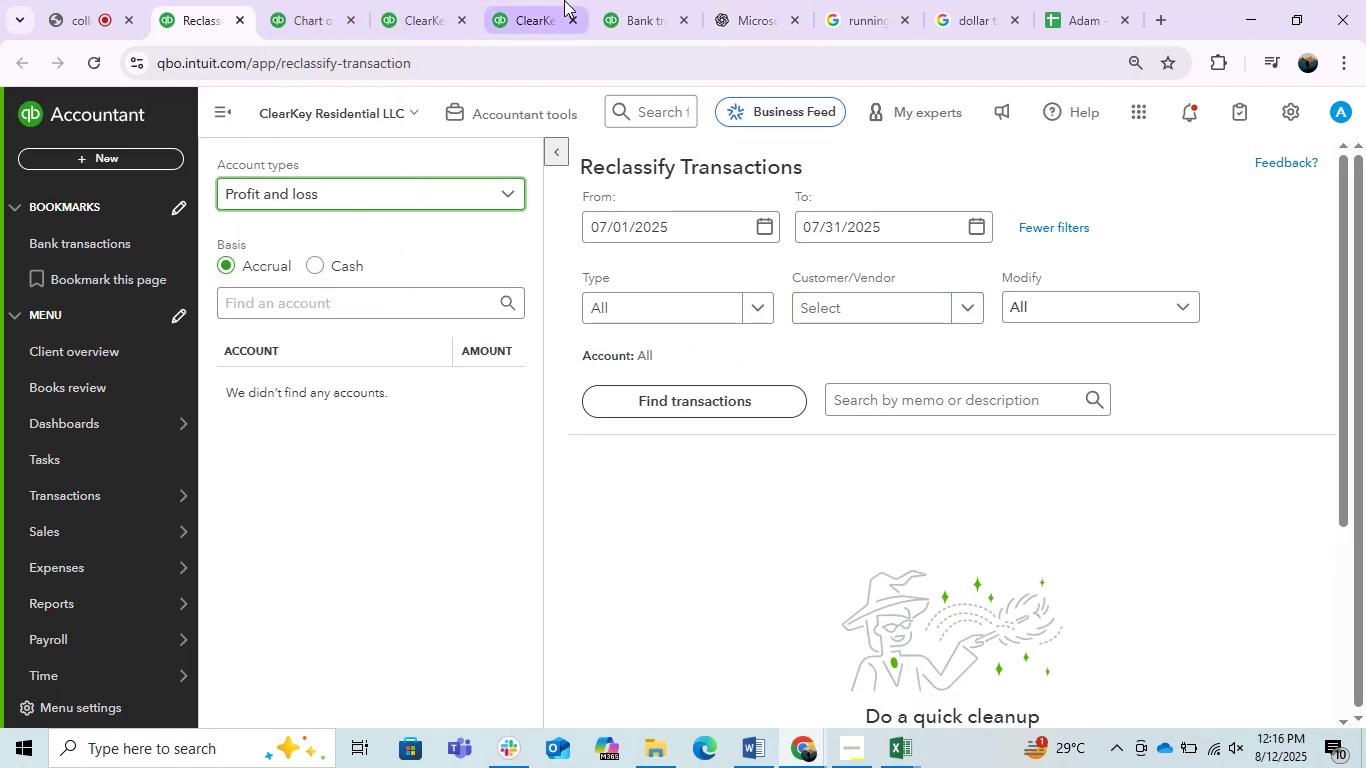 
left_click([613, 0])
 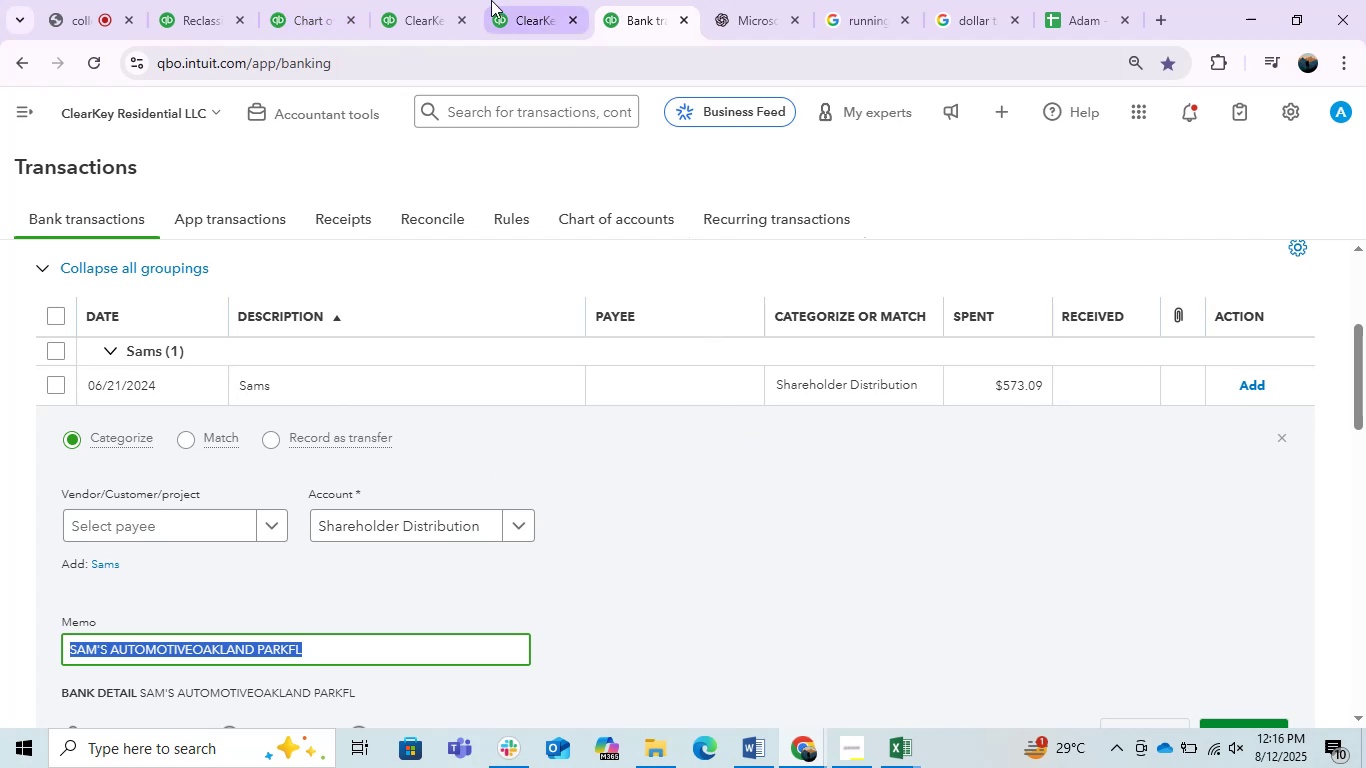 
wait(7.24)
 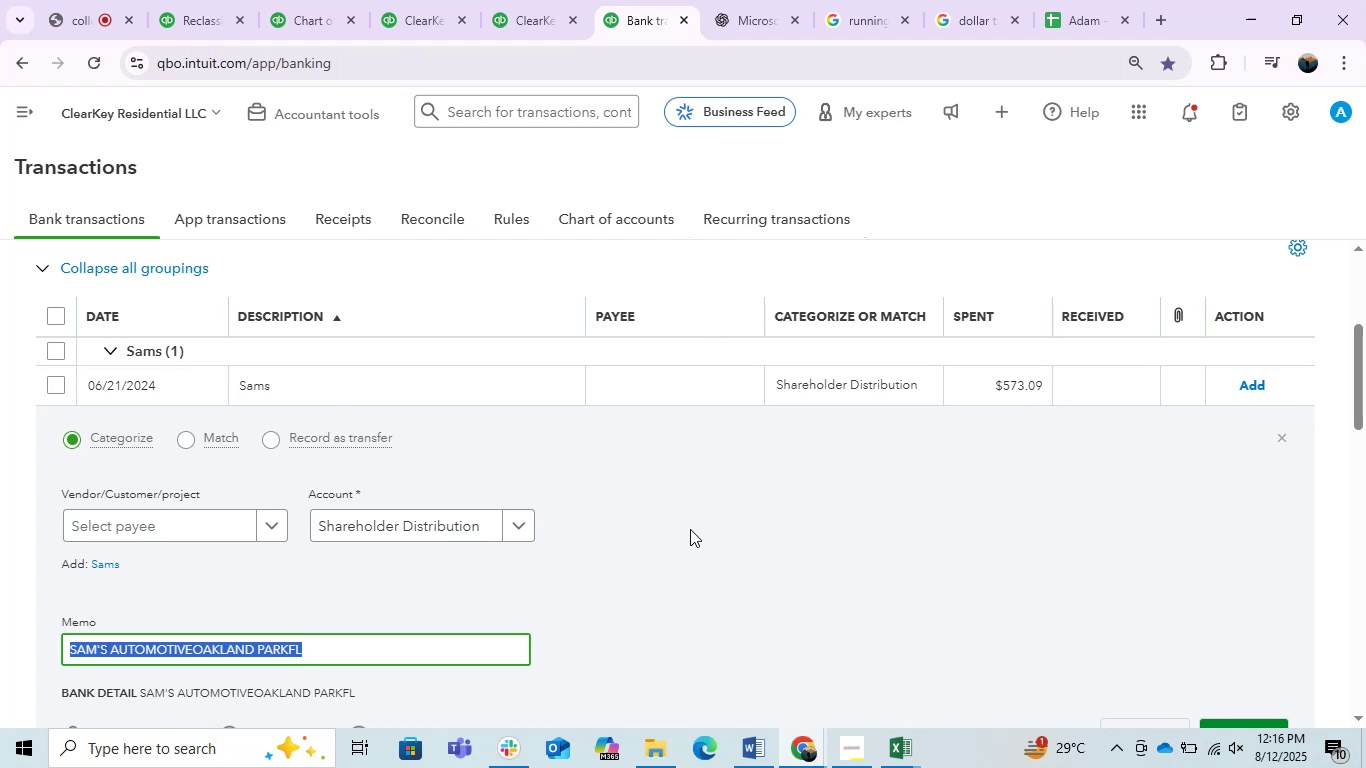 
left_click([332, 0])
 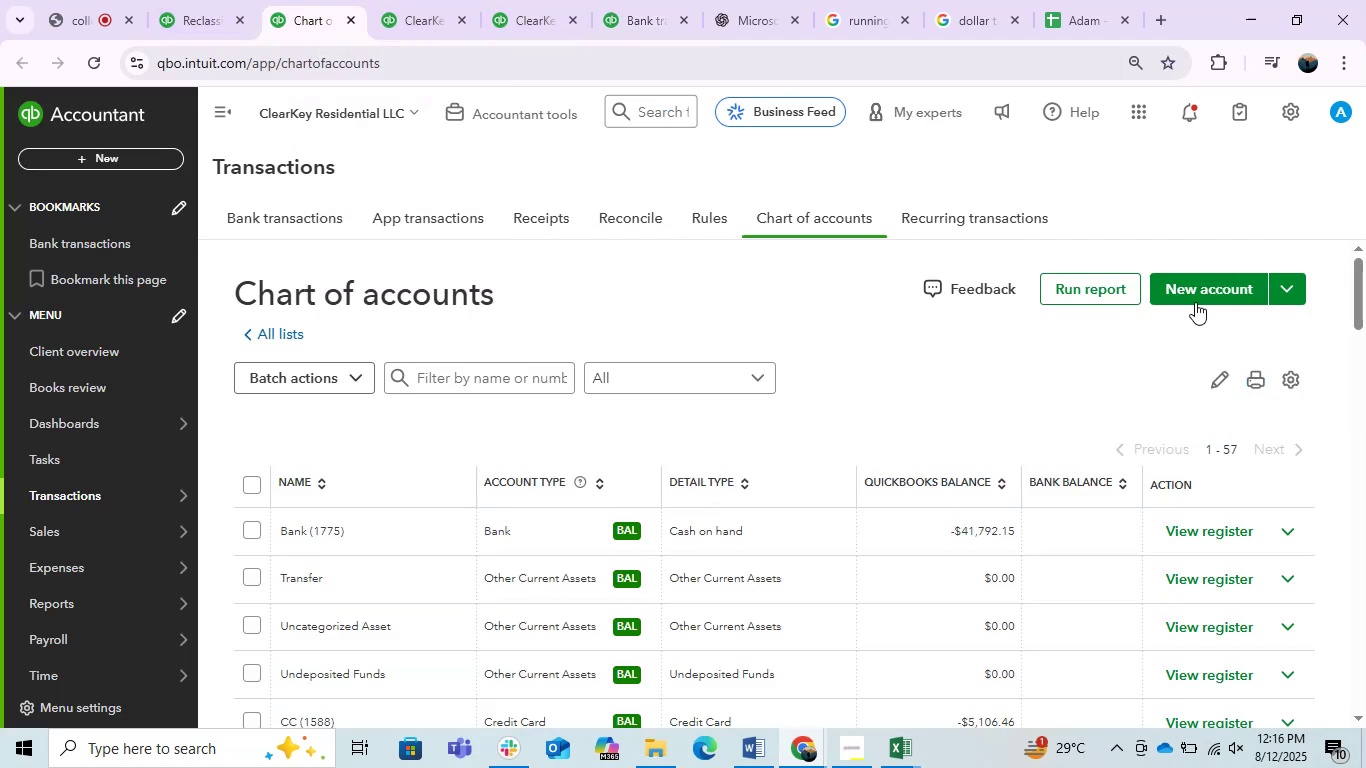 
left_click([1195, 299])
 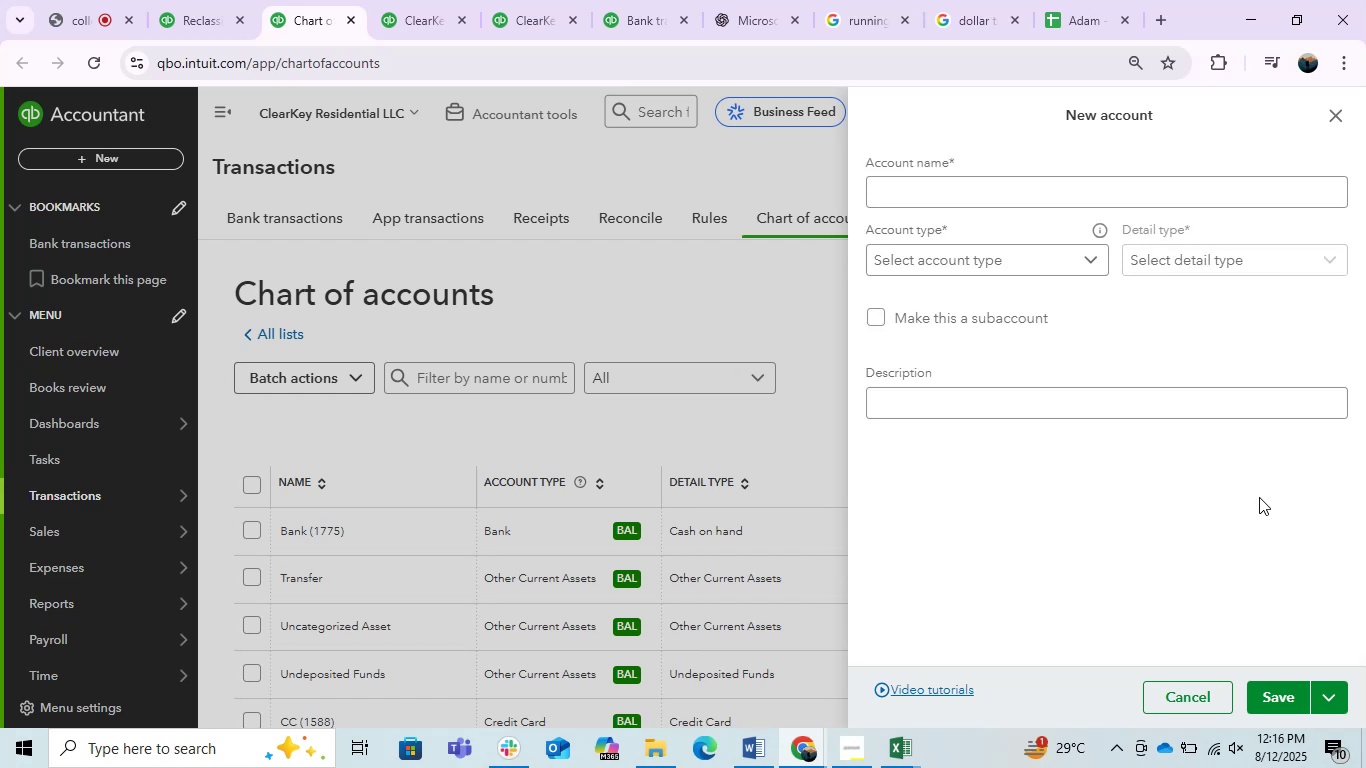 
left_click([1006, 196])
 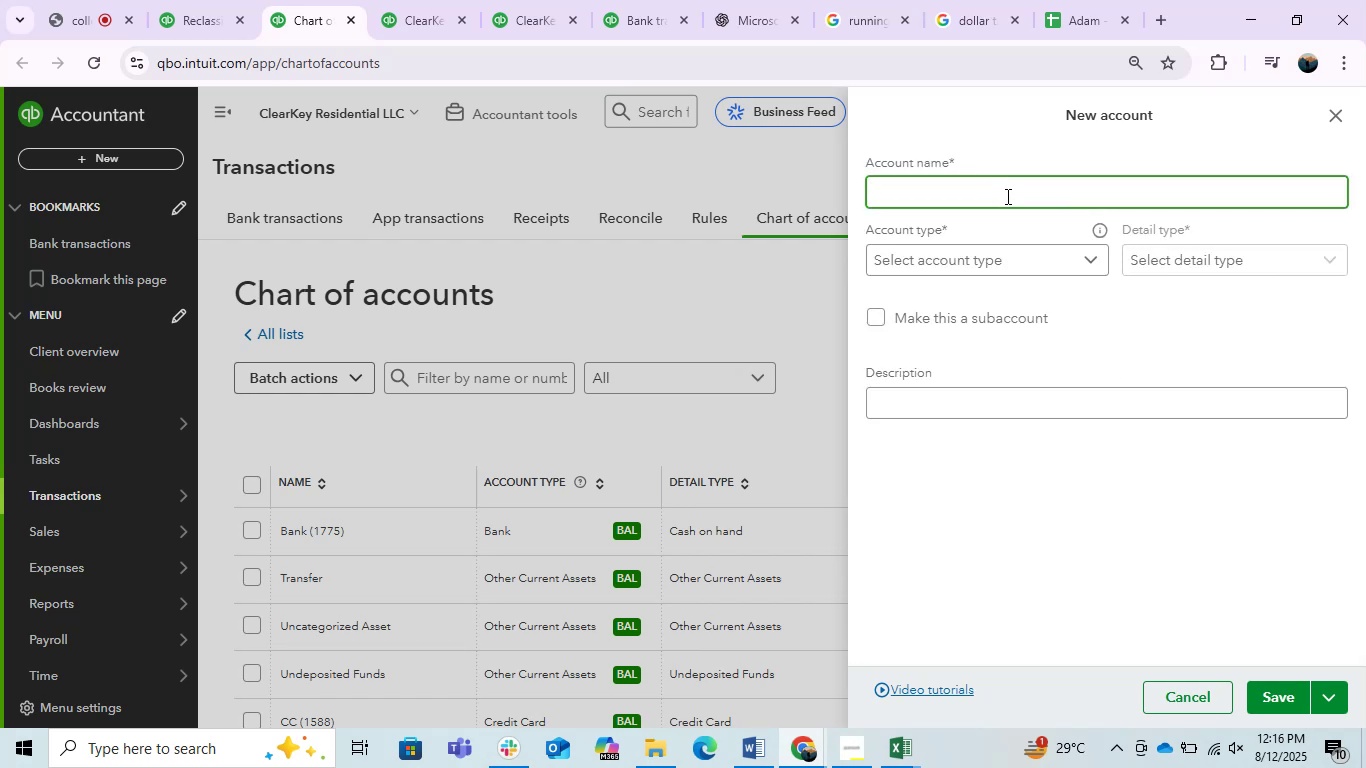 
type(Vehoi)
key(Backspace)
key(Backspace)
type(icle Repairt)
key(Backspace)
type(s)
 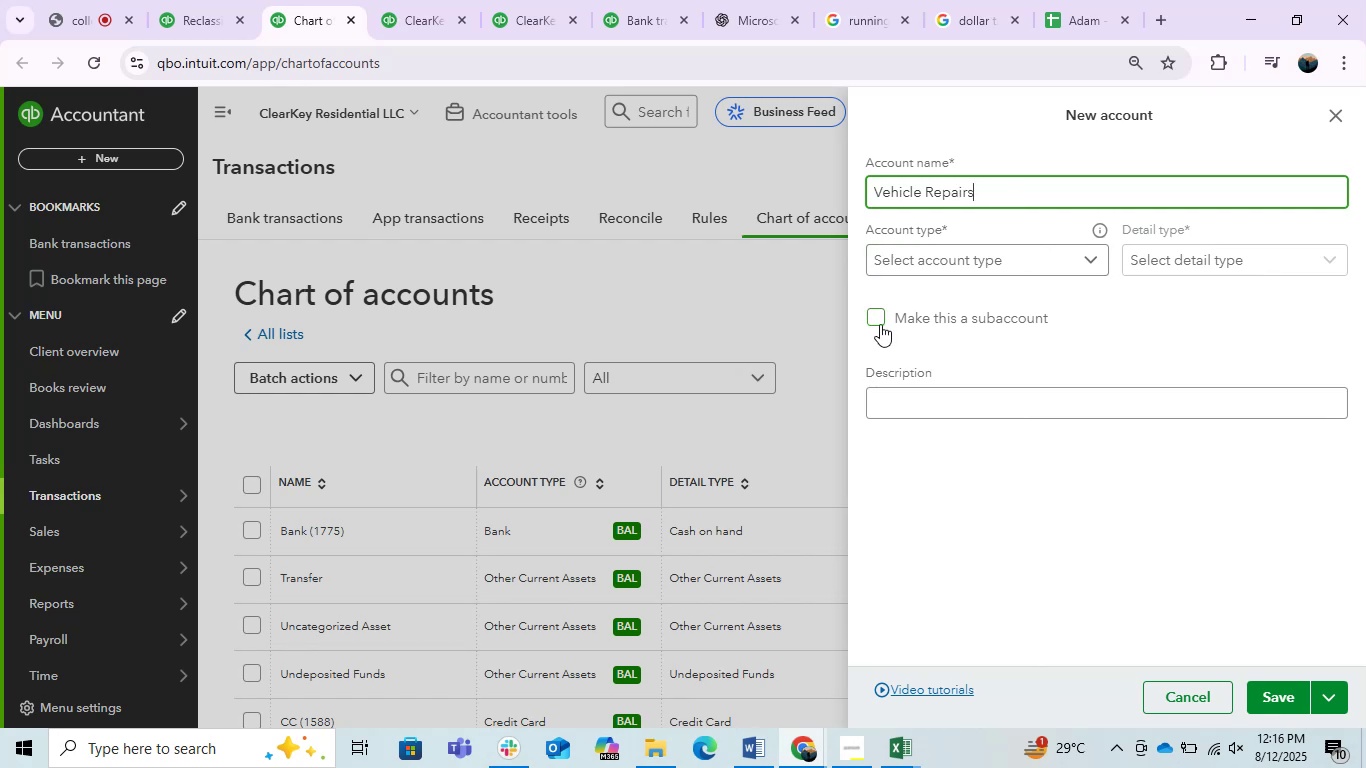 
left_click([934, 264])
 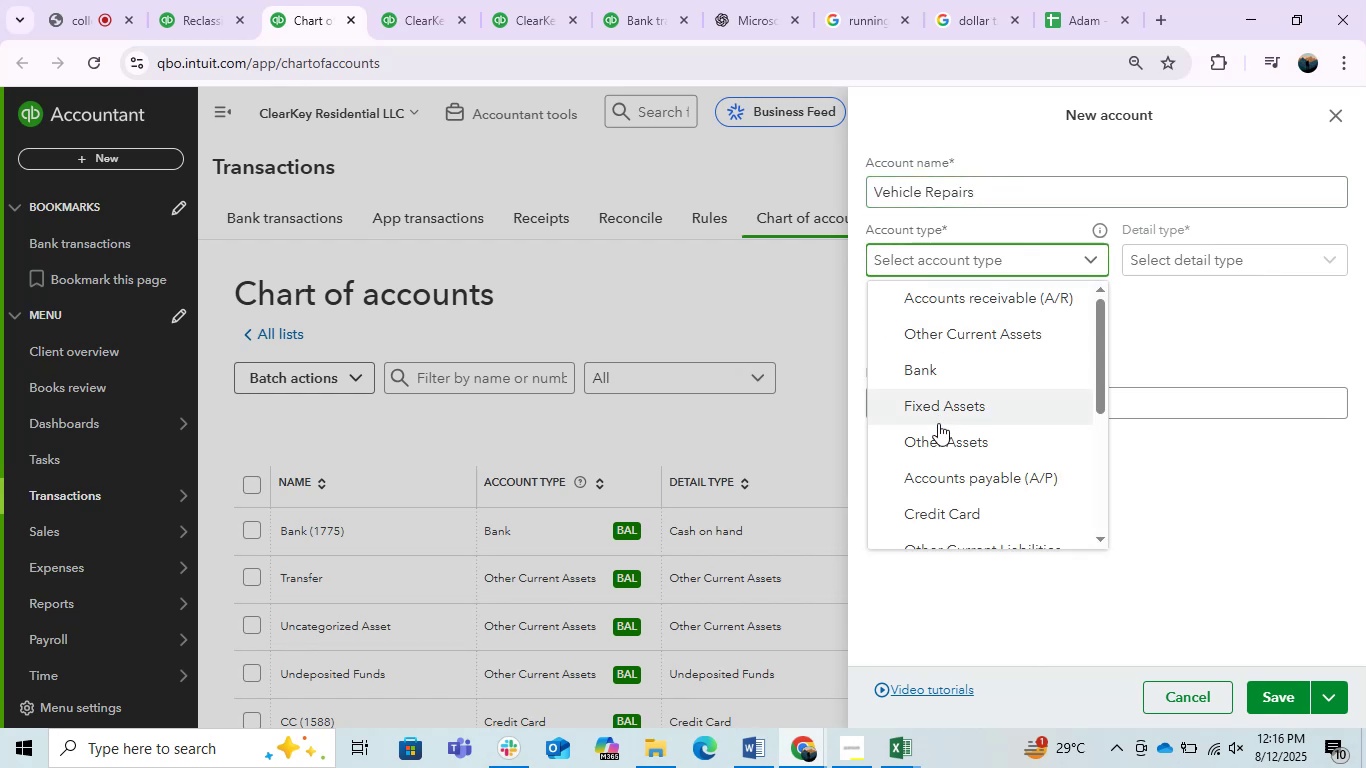 
scroll: coordinate [952, 482], scroll_direction: down, amount: 5.0
 